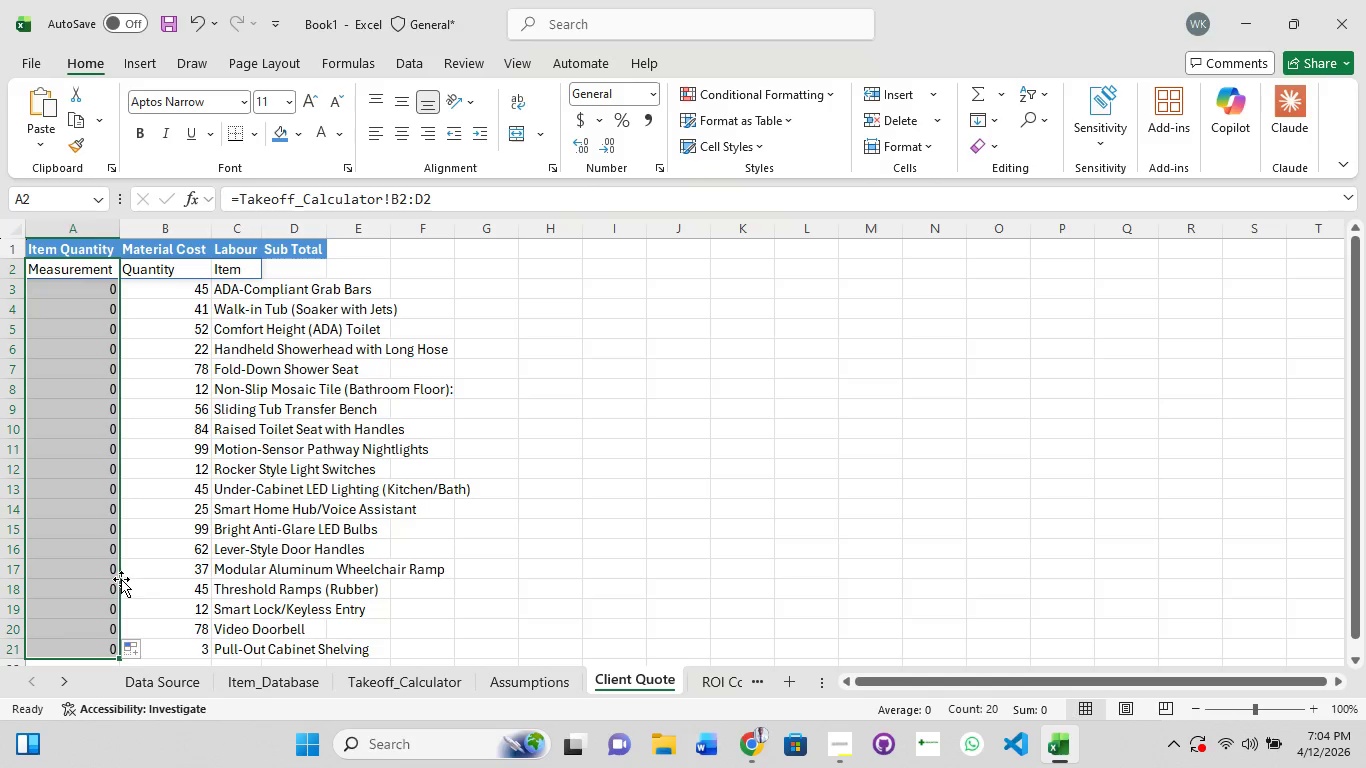 
scroll: coordinate [121, 579], scroll_direction: down, amount: 2.0
 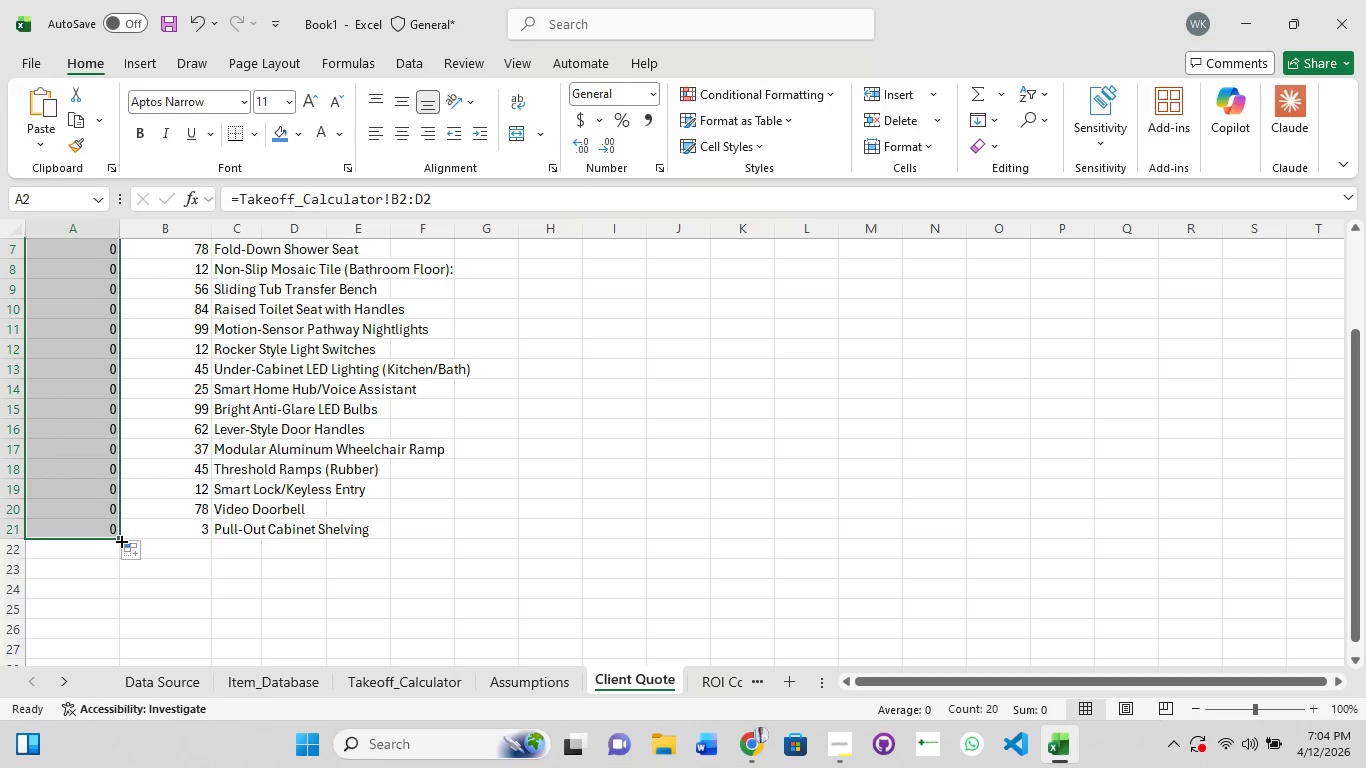 
left_click_drag(start_coordinate=[120, 540], to_coordinate=[113, 651])
 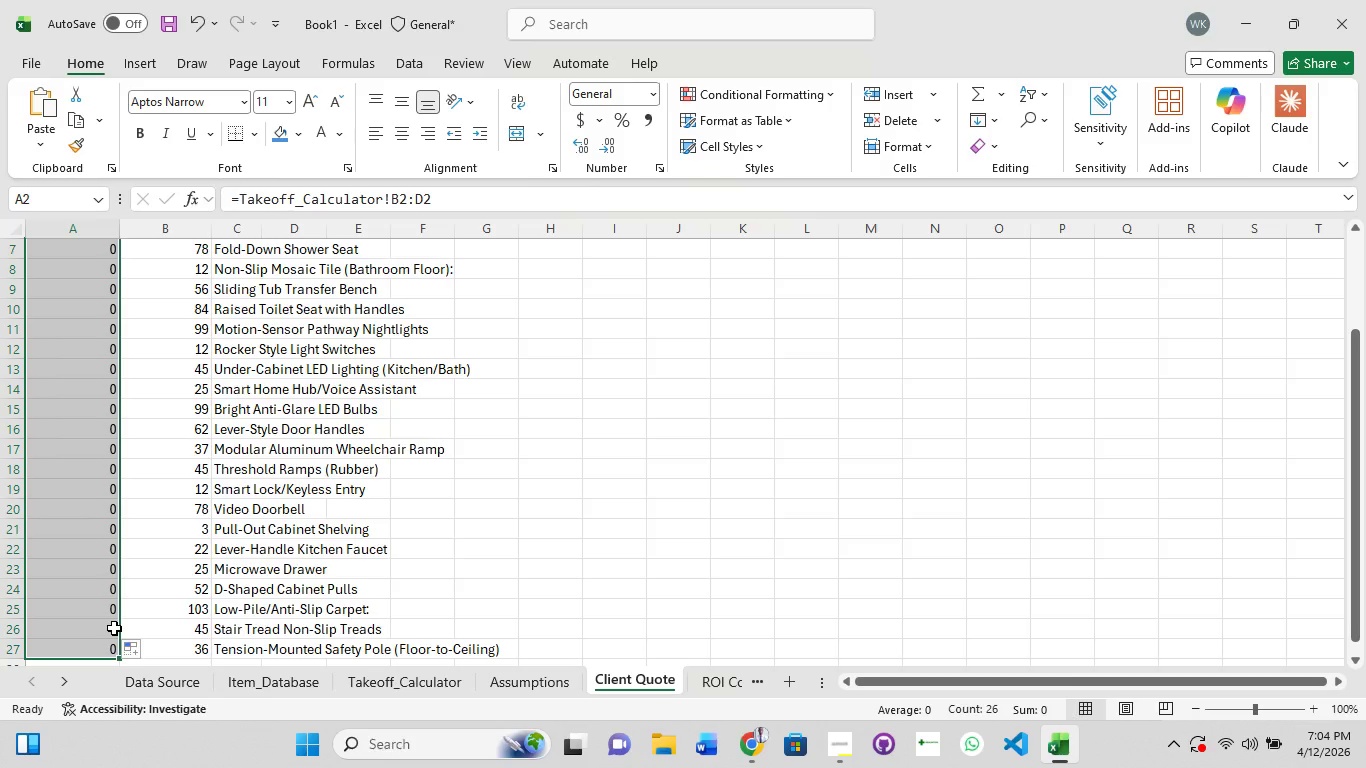 
scroll: coordinate [185, 530], scroll_direction: up, amount: 3.0
 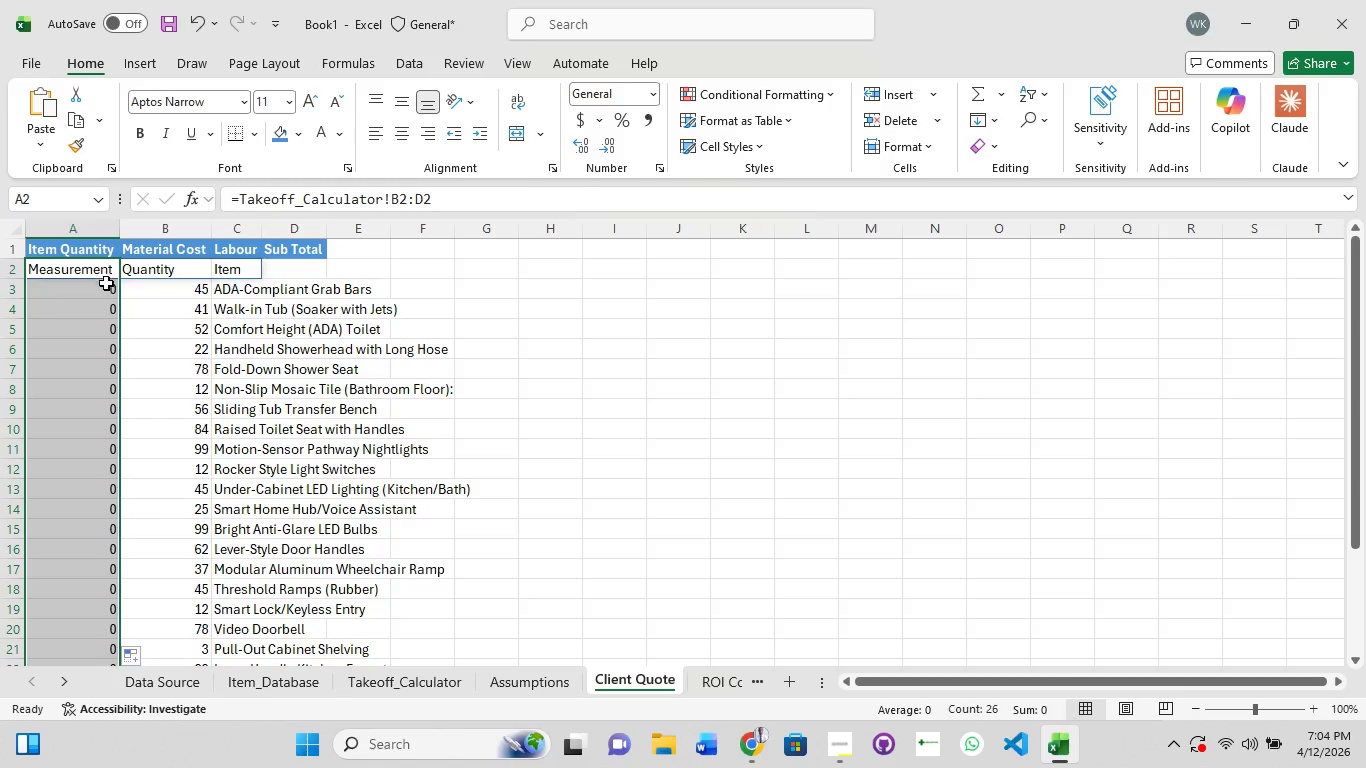 
left_click([85, 271])
 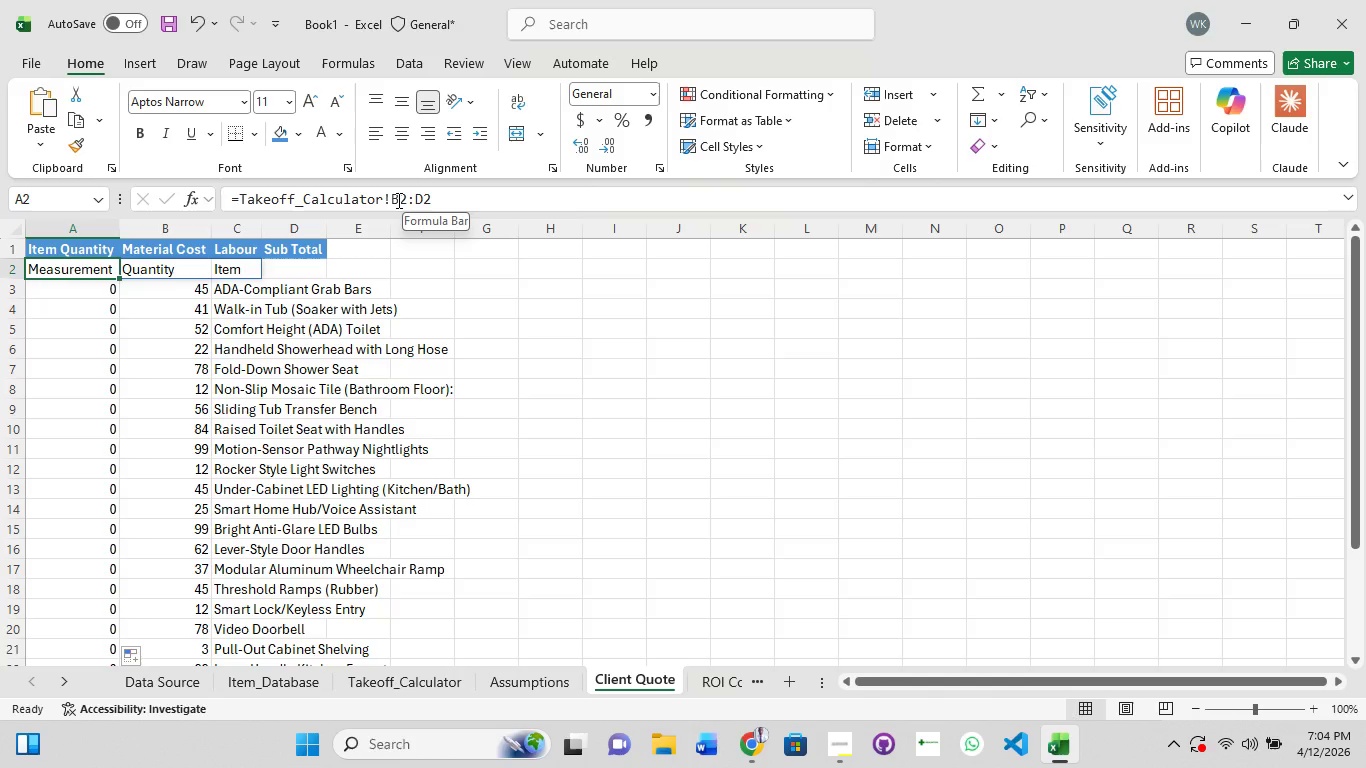 
wait(5.02)
 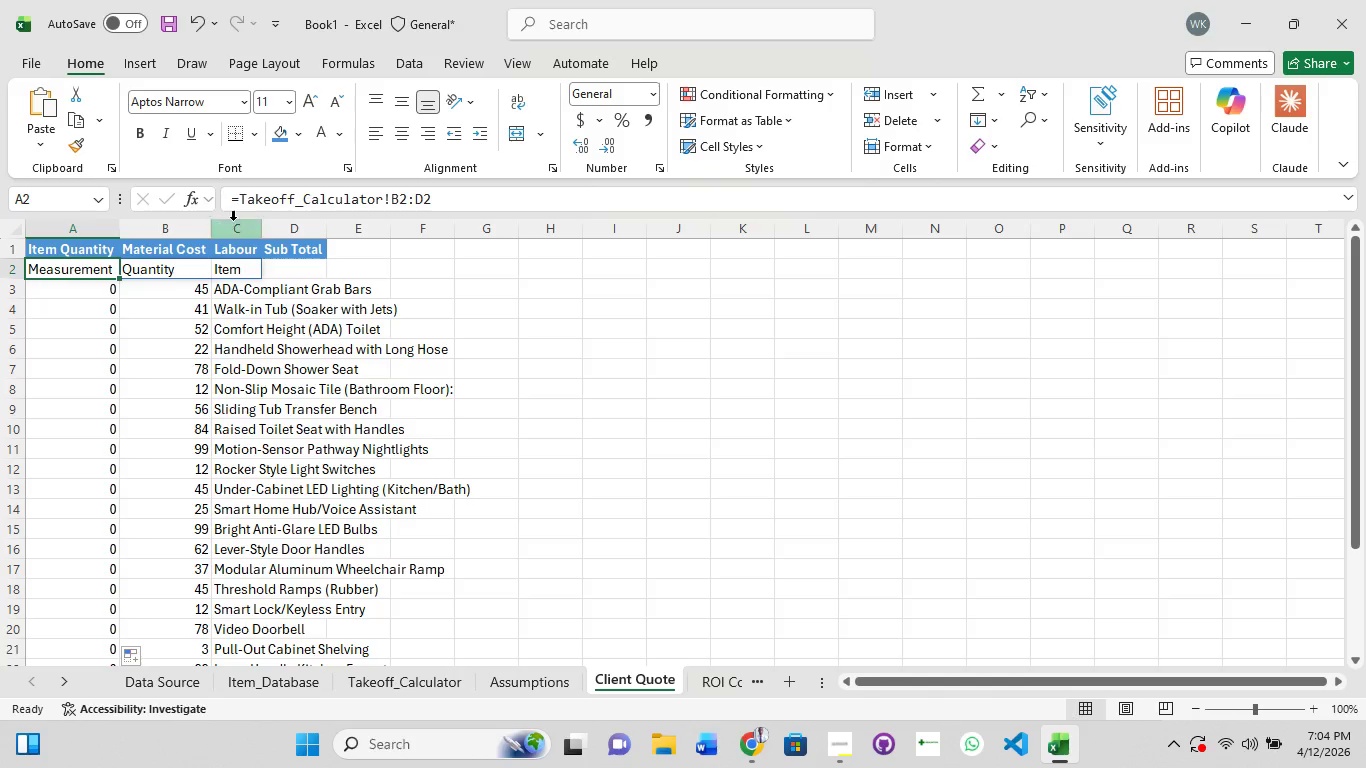 
left_click([405, 200])
 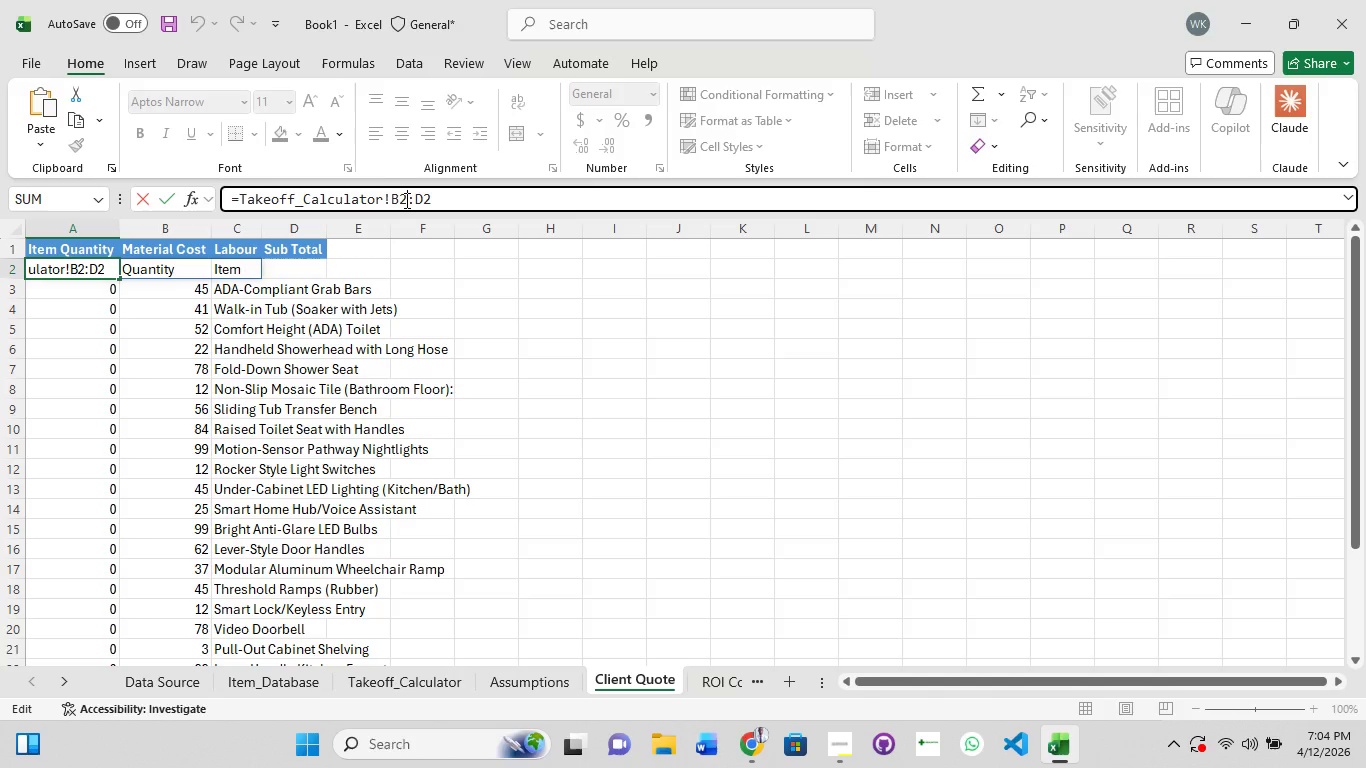 
key(Backspace)
 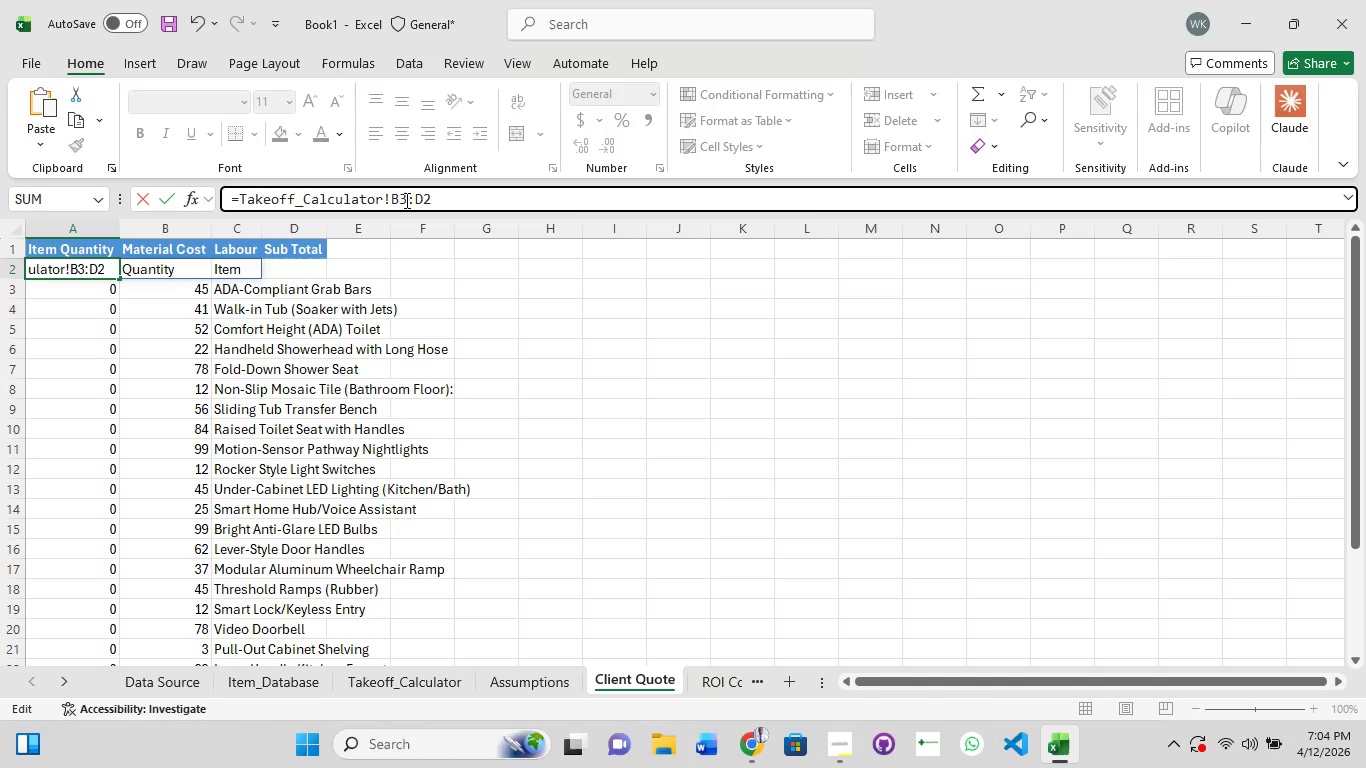 
key(3)
 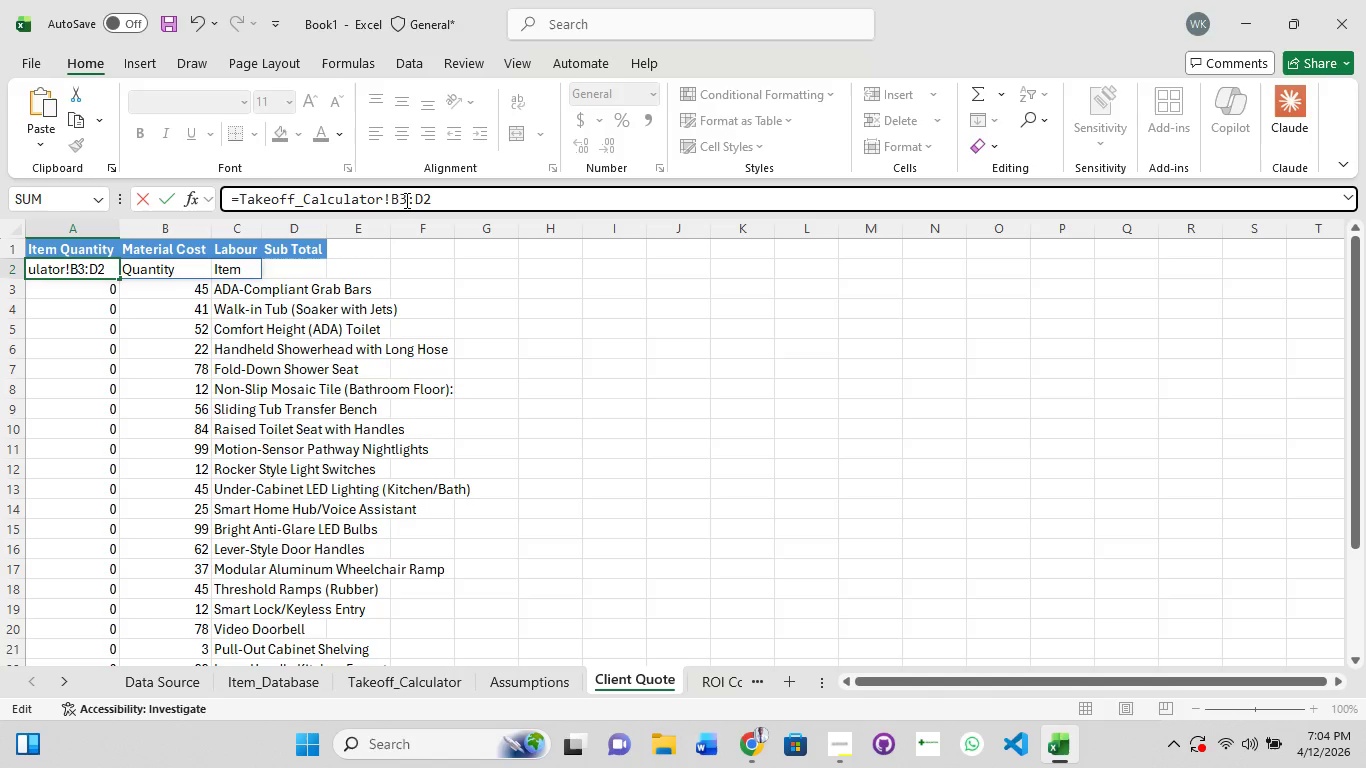 
key(ArrowRight)
 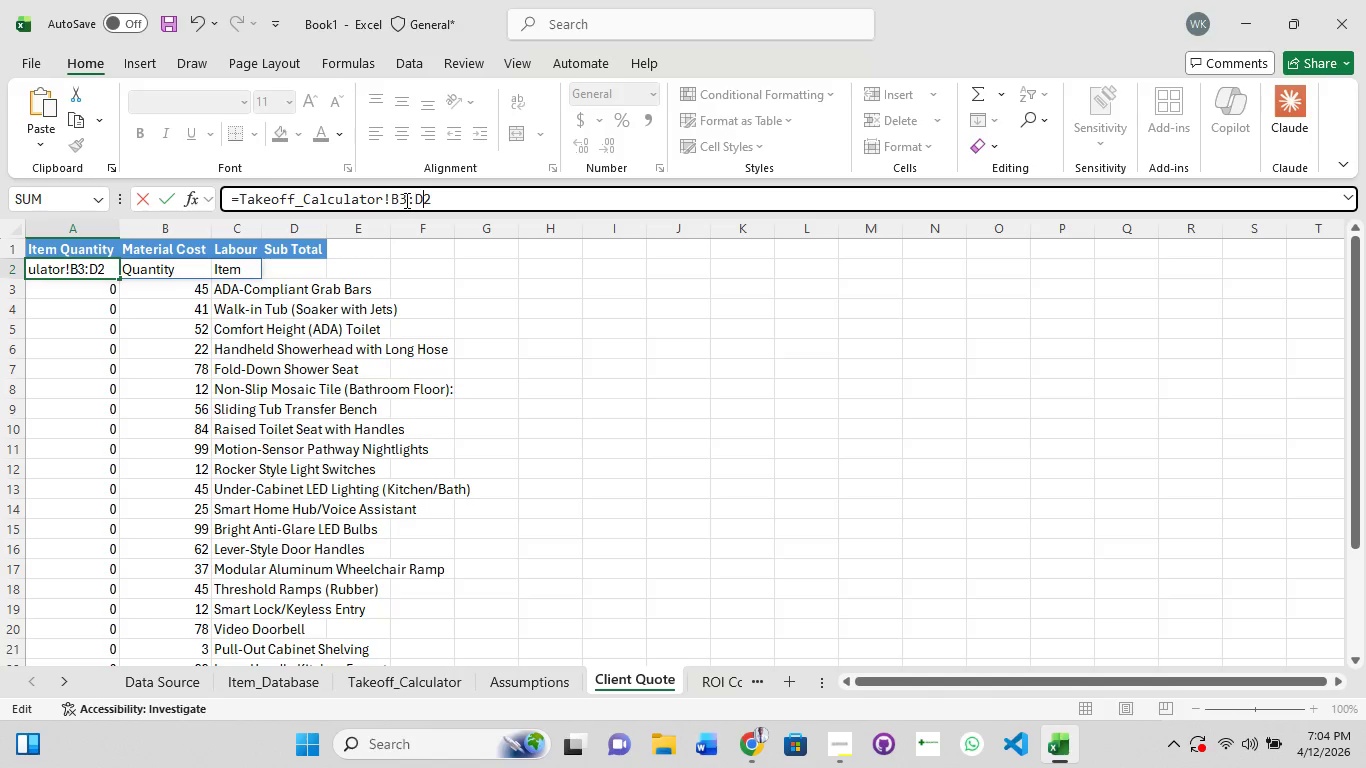 
key(ArrowRight)
 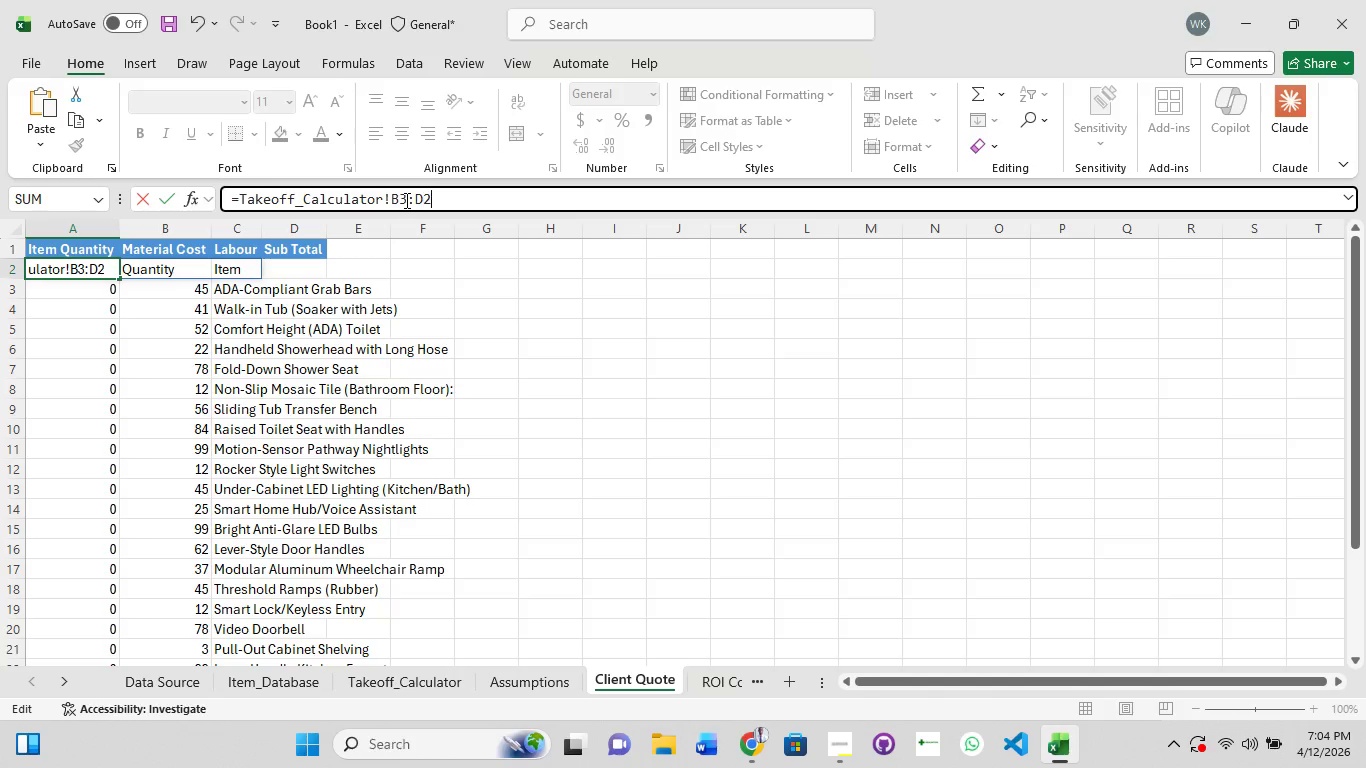 
key(ArrowRight)
 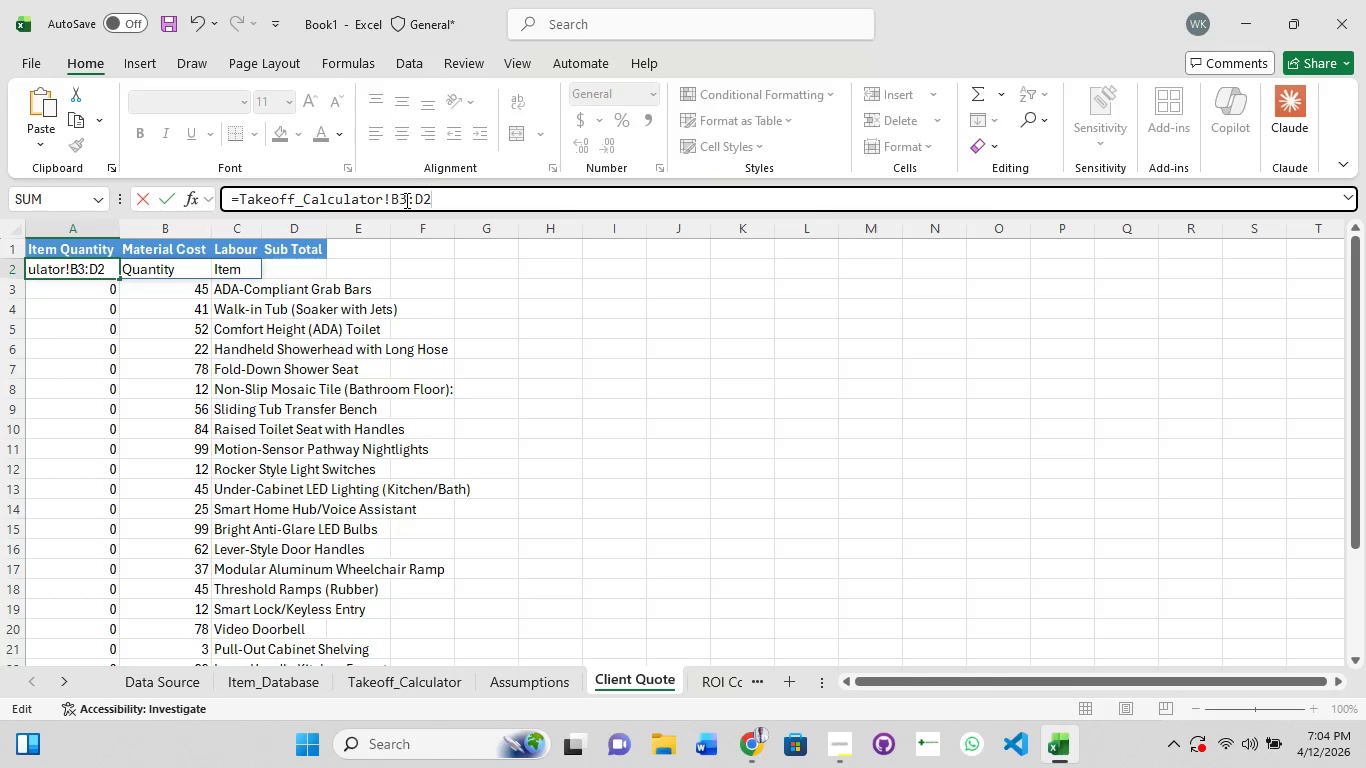 
key(Backspace)
 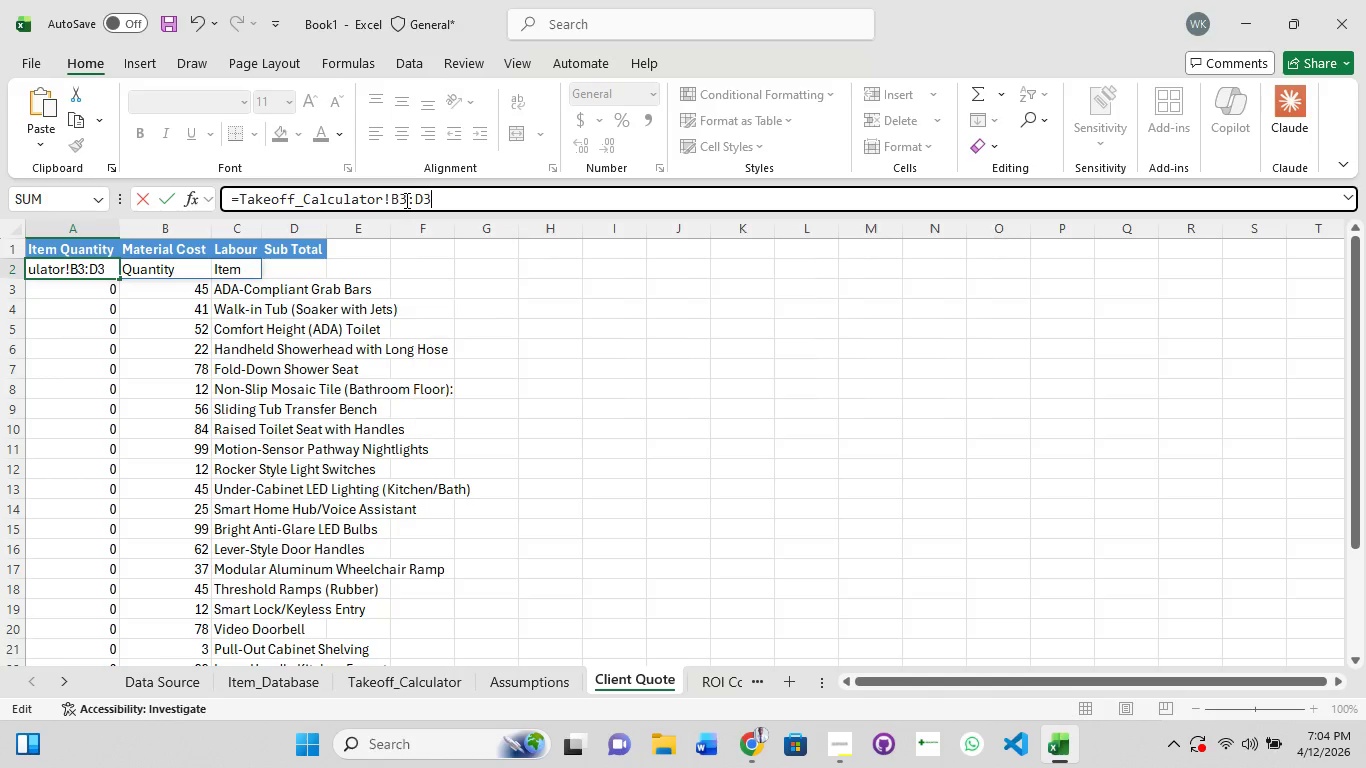 
key(3)
 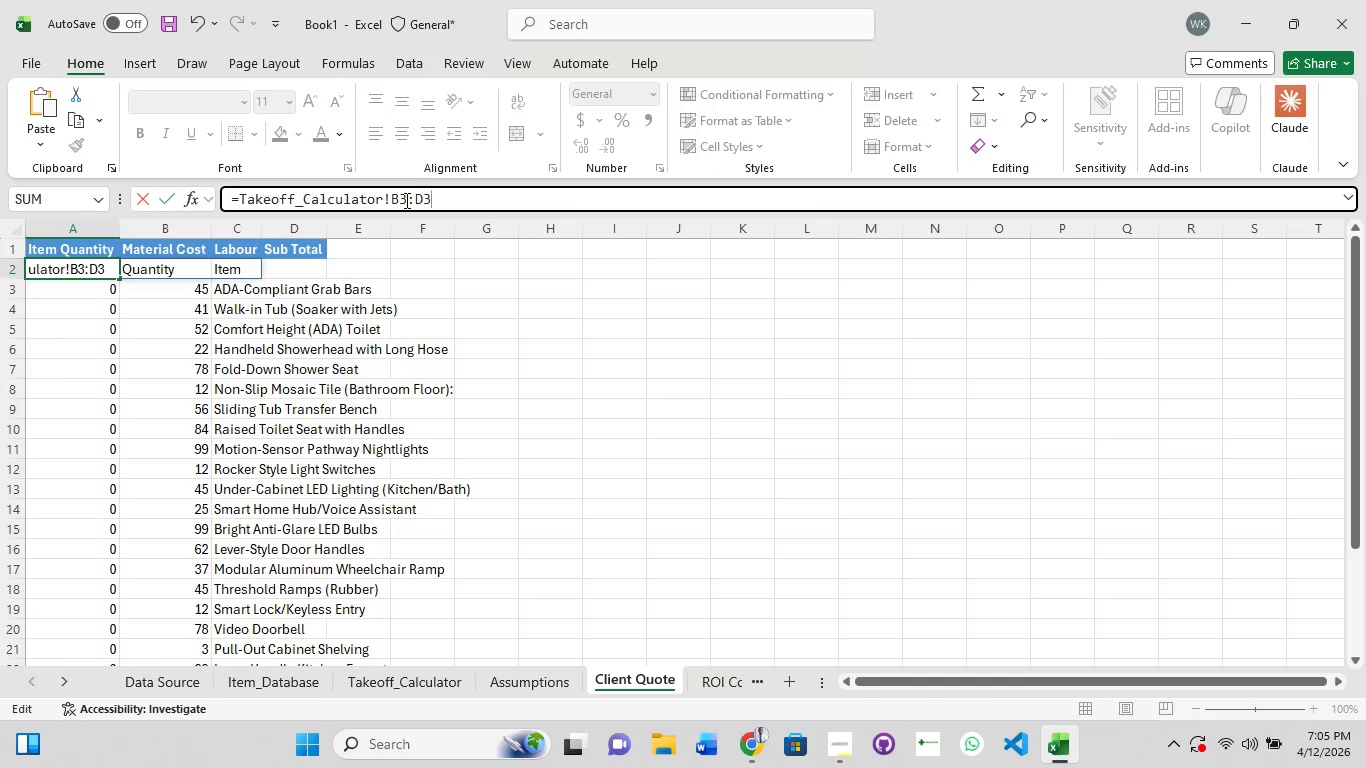 
key(Enter)
 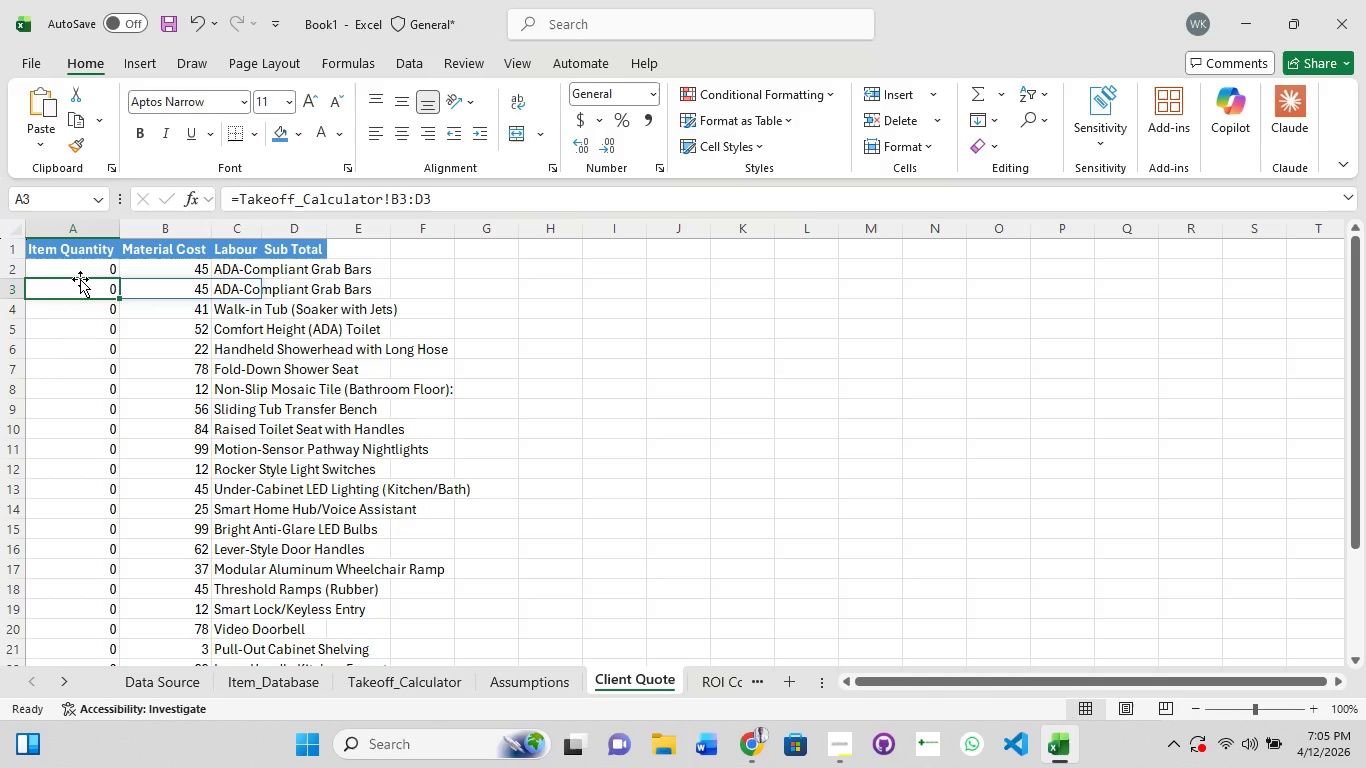 
left_click([83, 266])
 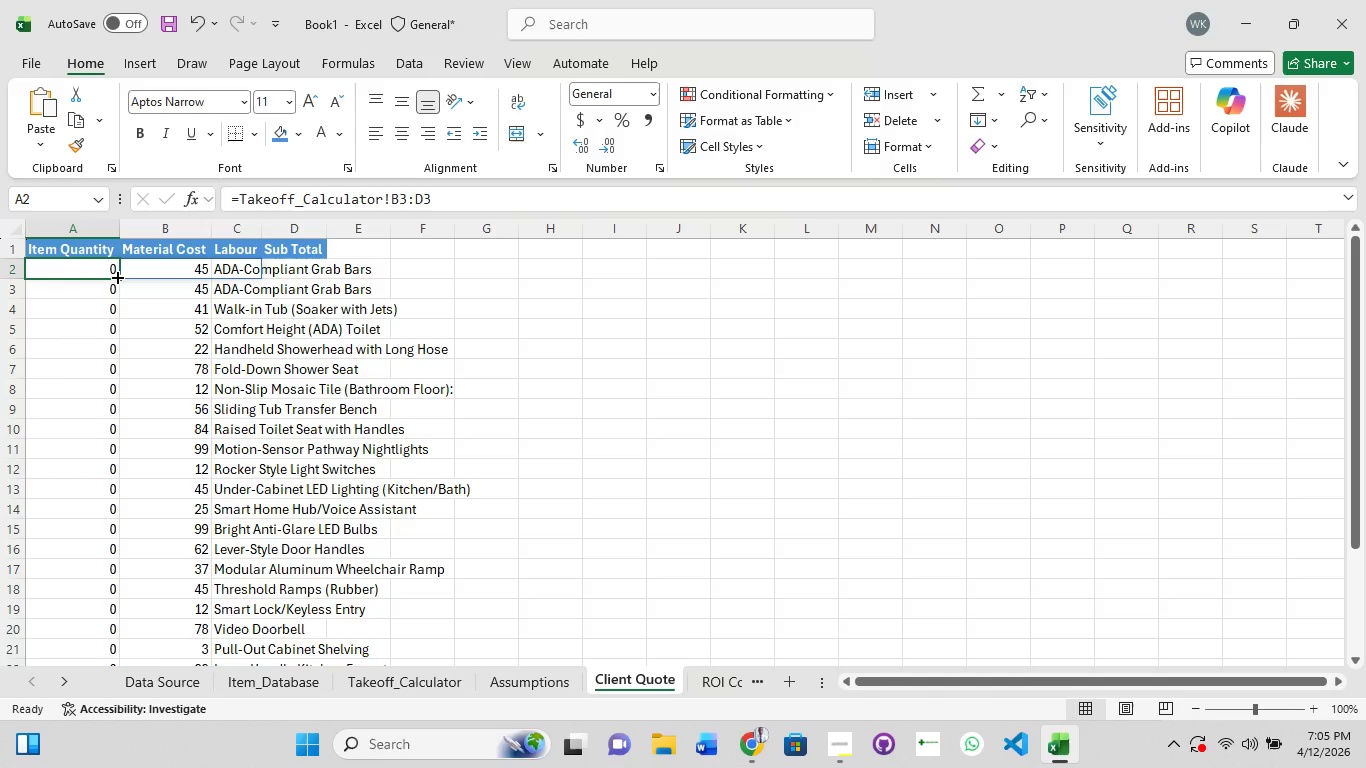 
left_click_drag(start_coordinate=[116, 276], to_coordinate=[108, 408])
 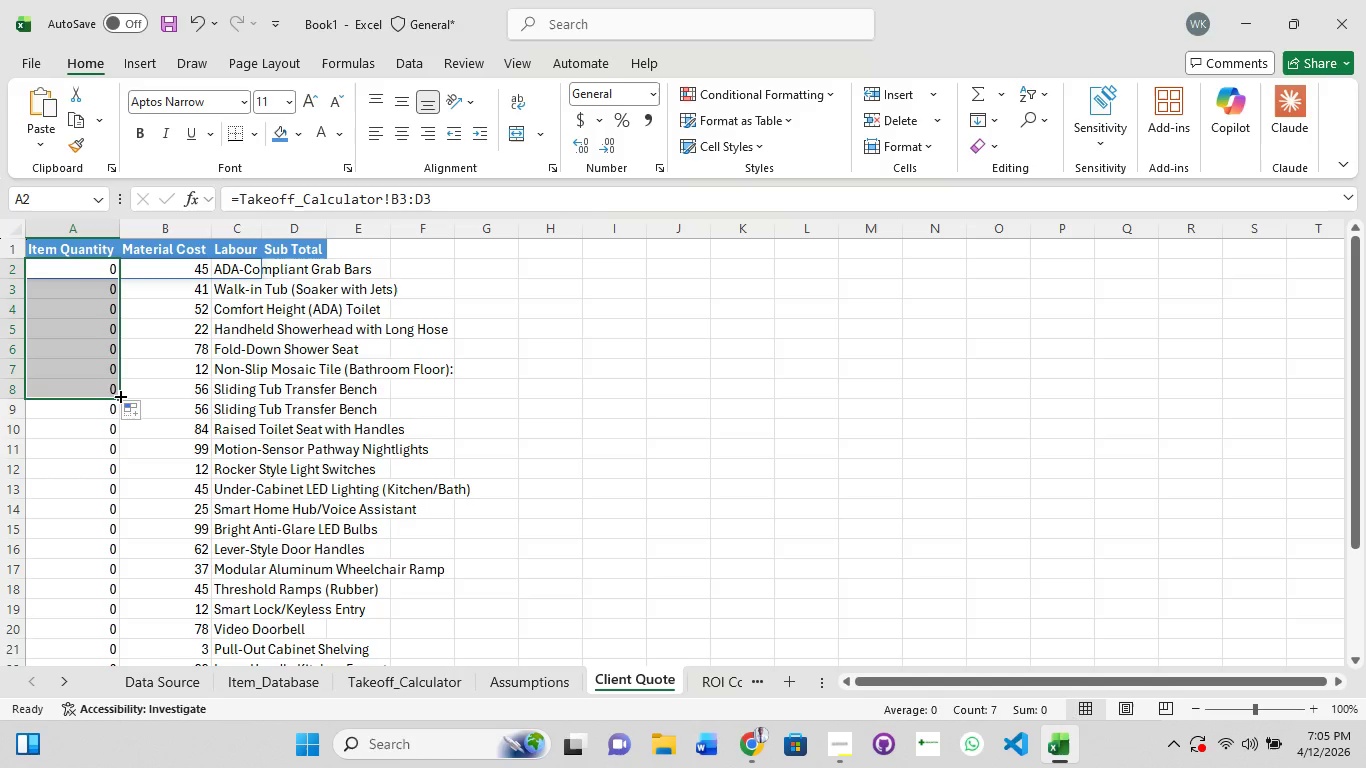 
left_click_drag(start_coordinate=[117, 395], to_coordinate=[114, 632])
 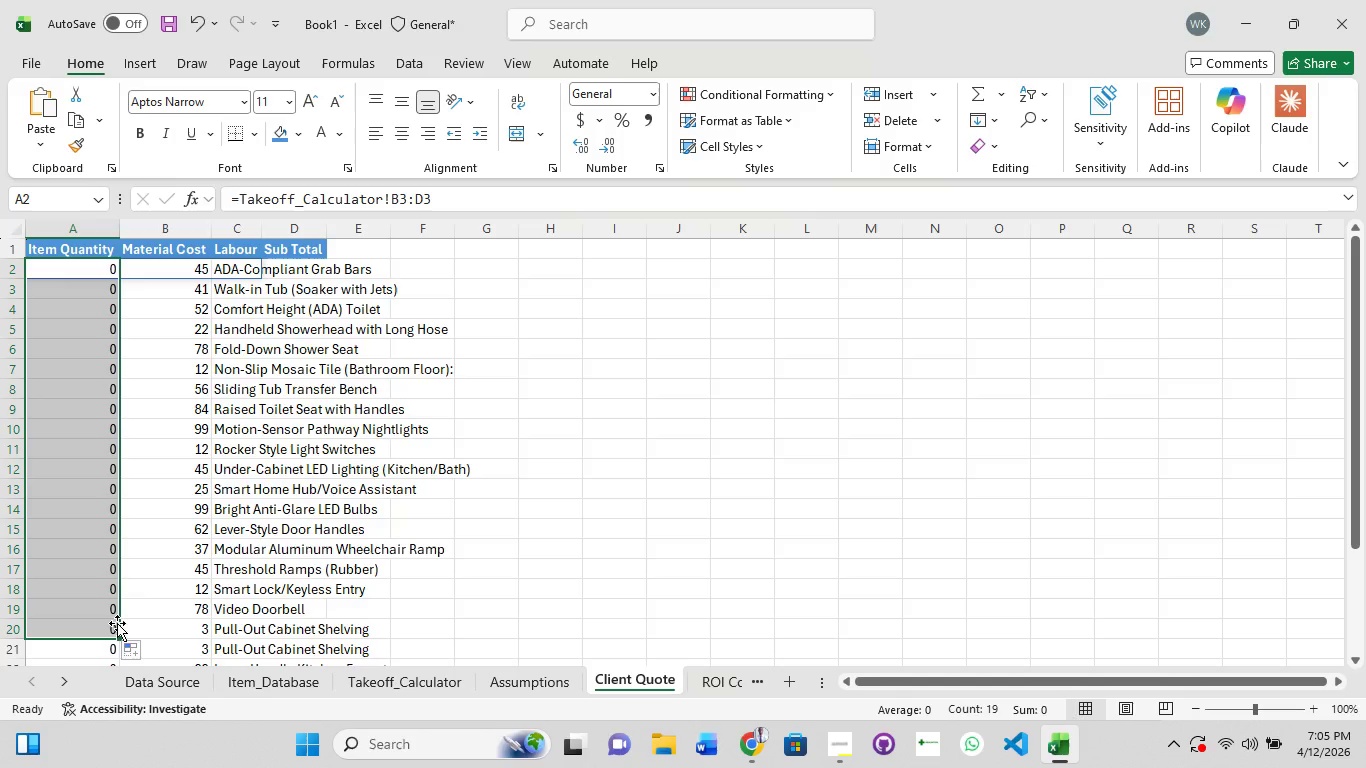 
scroll: coordinate [118, 622], scroll_direction: down, amount: 3.0
 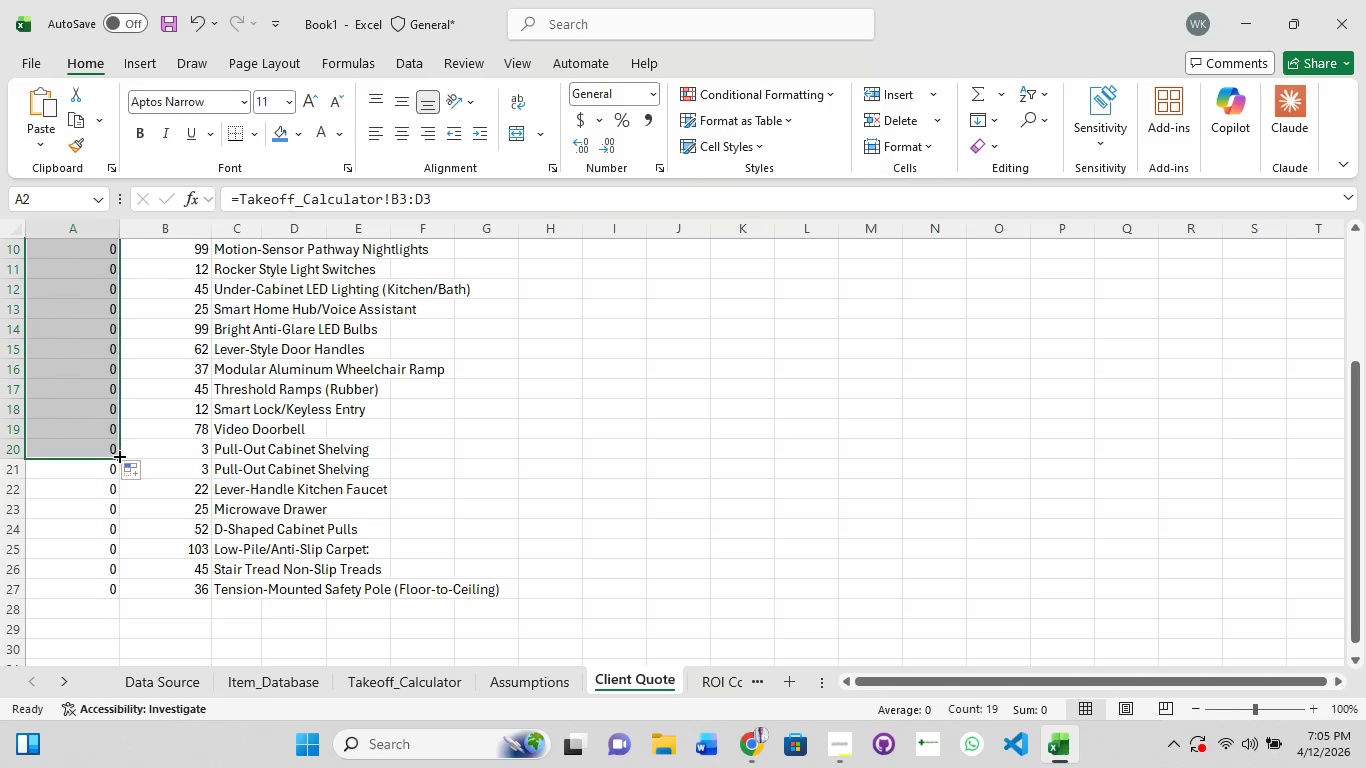 
left_click_drag(start_coordinate=[118, 457], to_coordinate=[113, 595])
 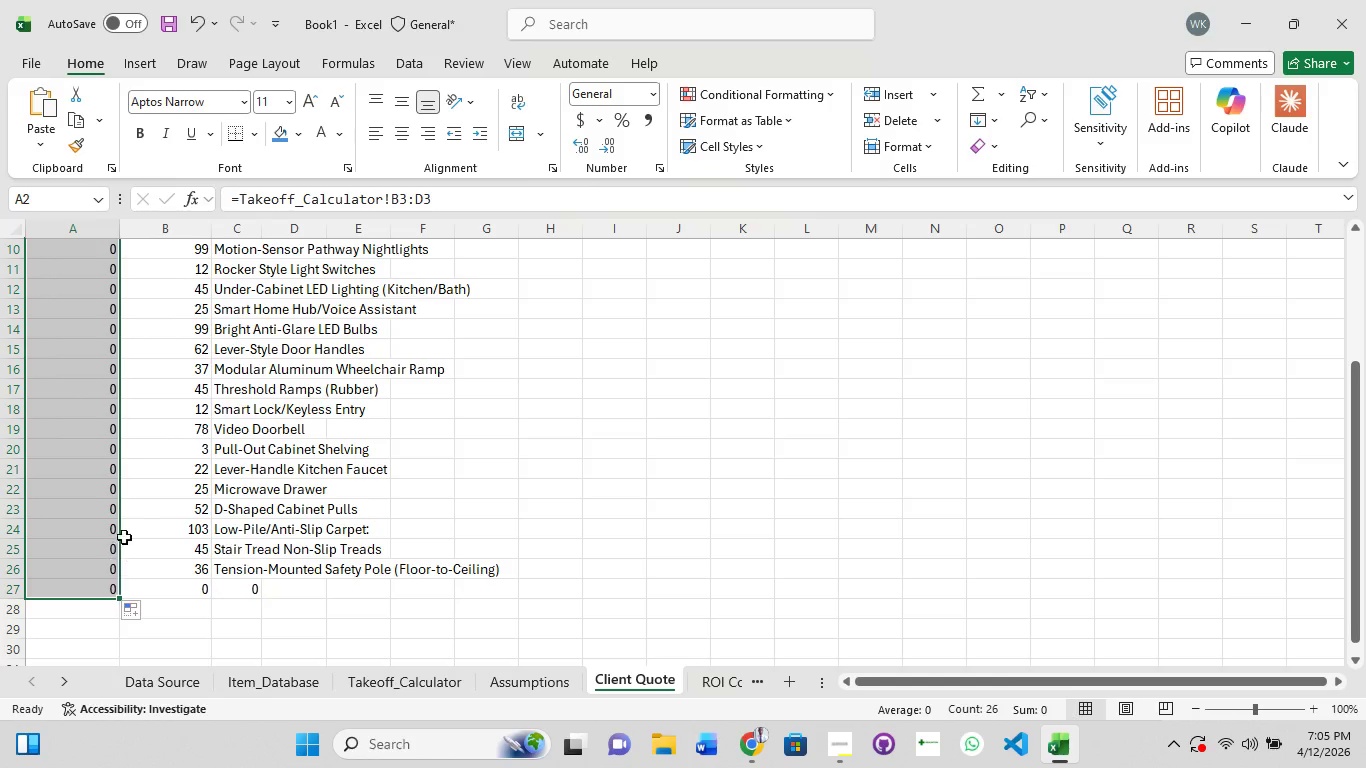 
scroll: coordinate [142, 477], scroll_direction: up, amount: 7.0
 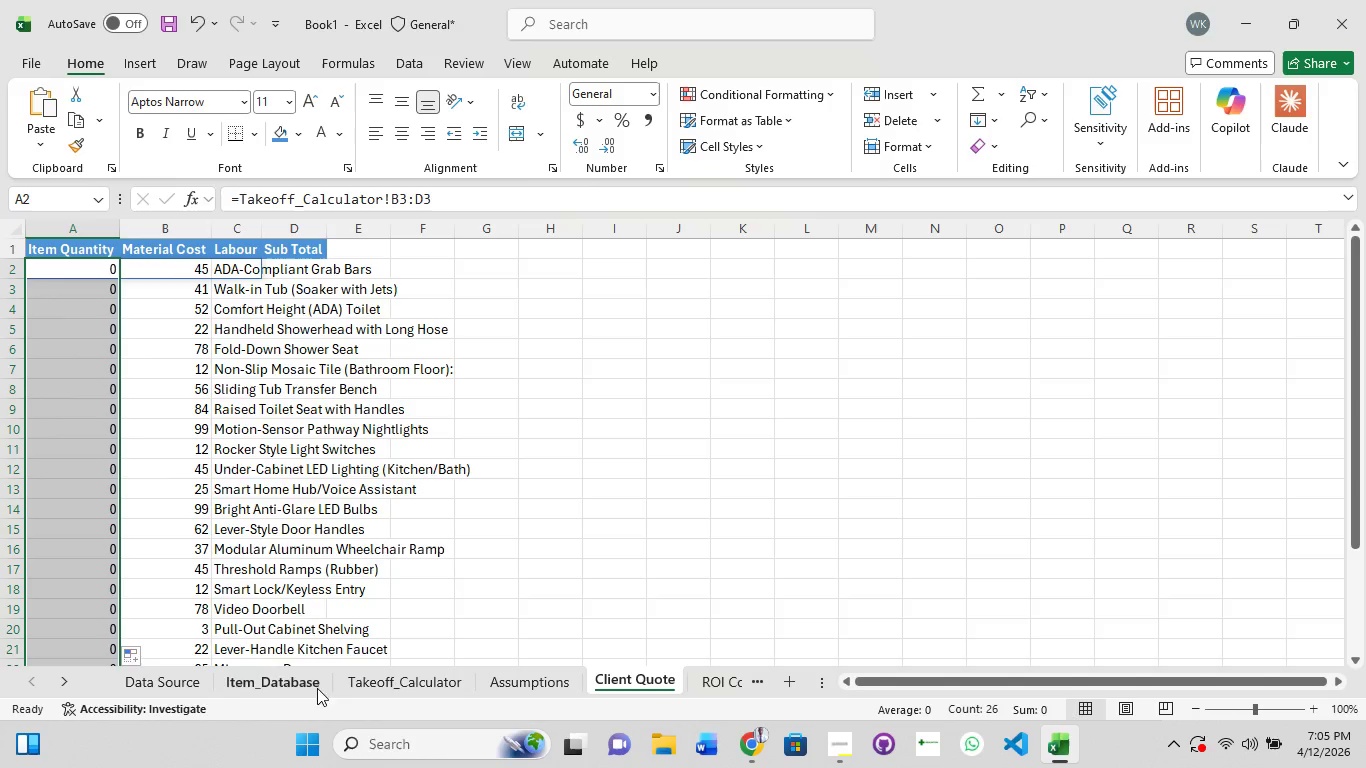 
left_click([383, 688])
 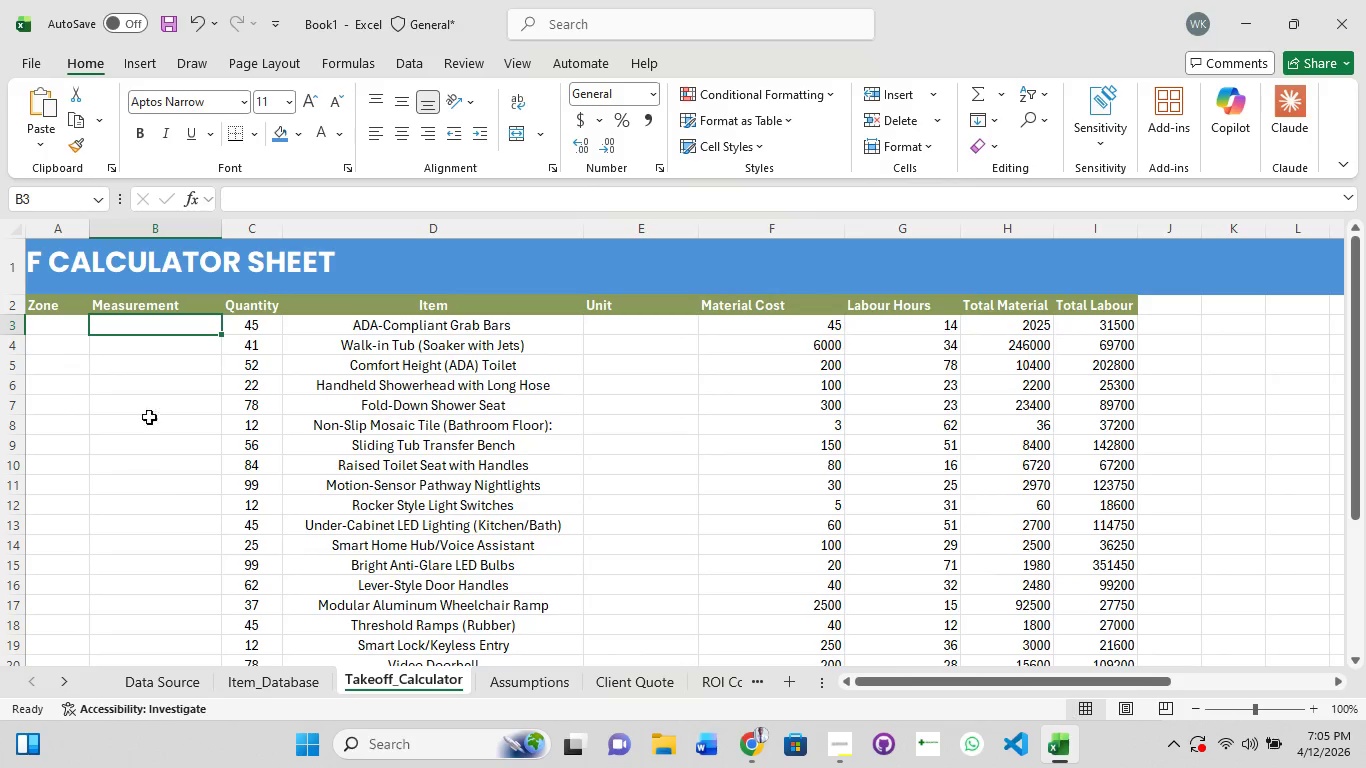 
left_click([155, 330])
 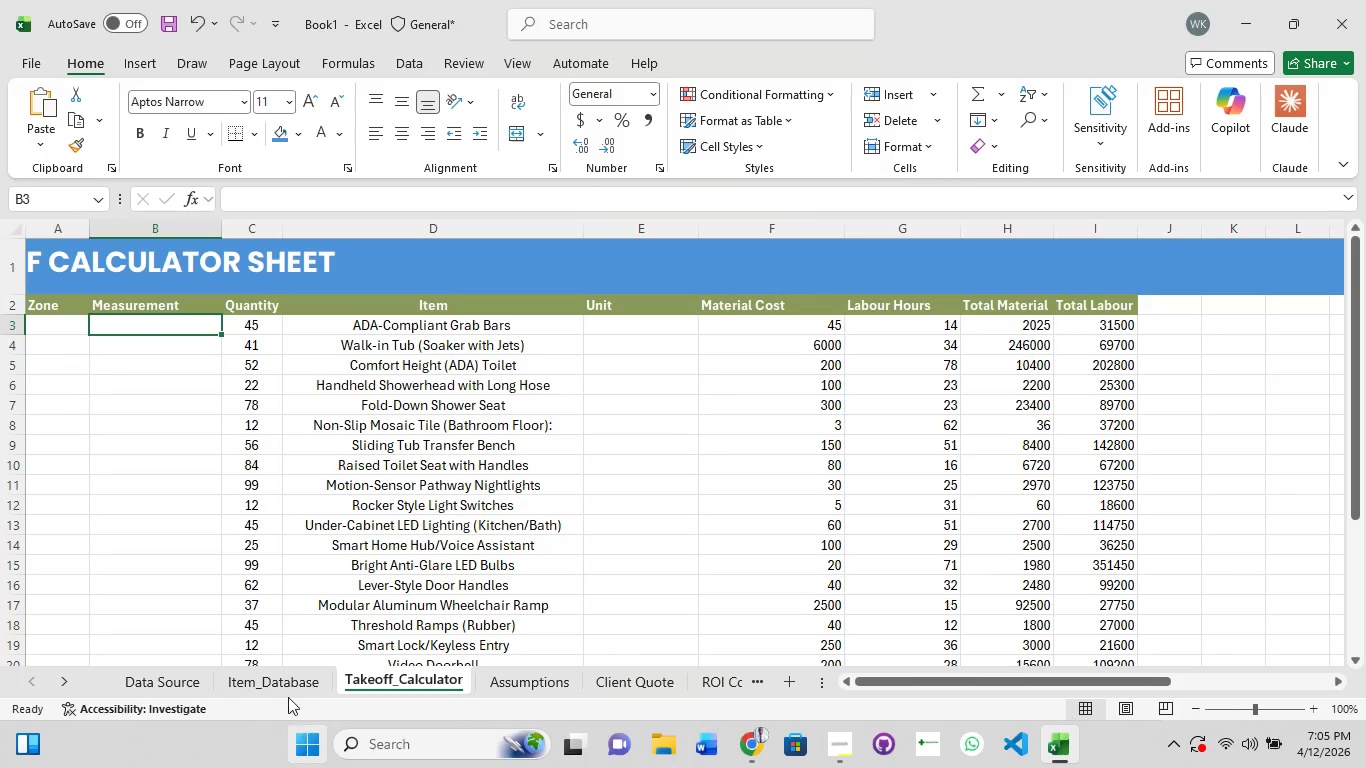 
left_click([279, 684])
 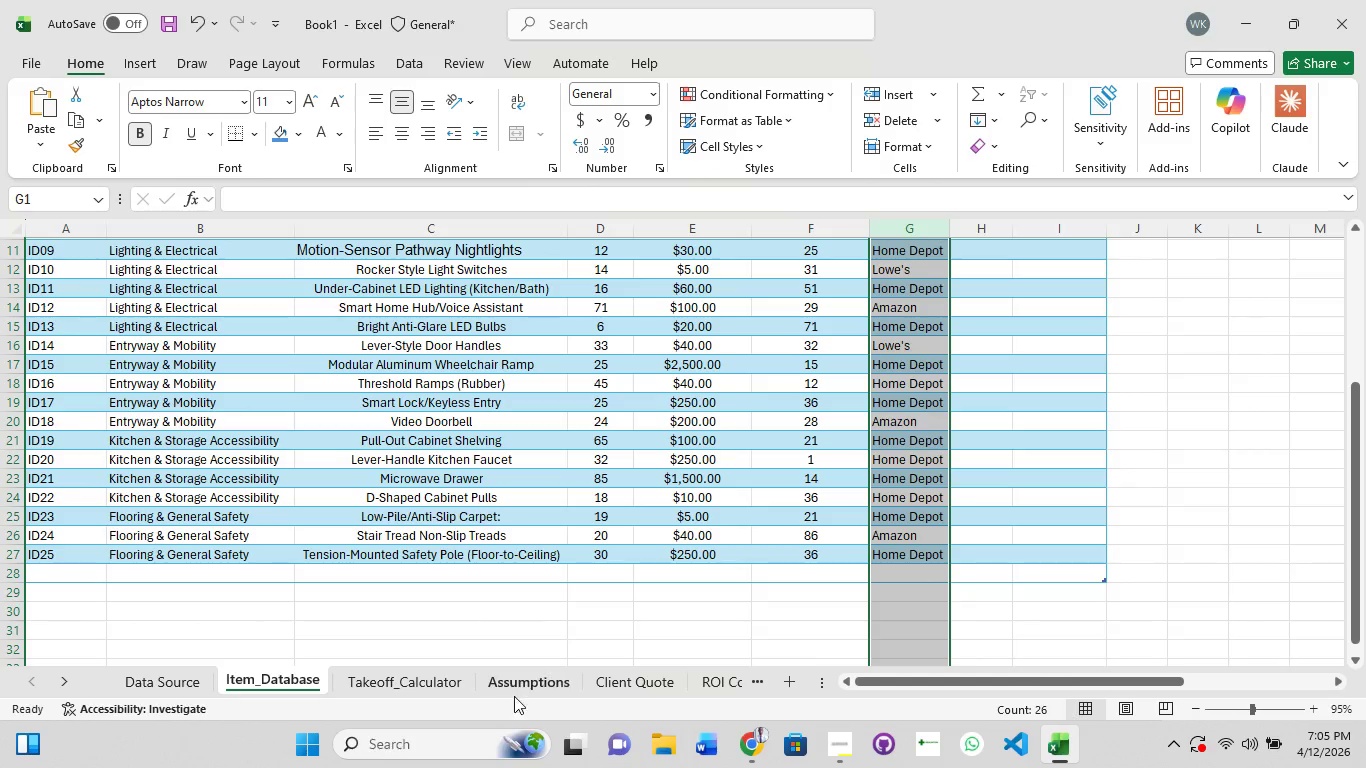 
left_click([523, 687])
 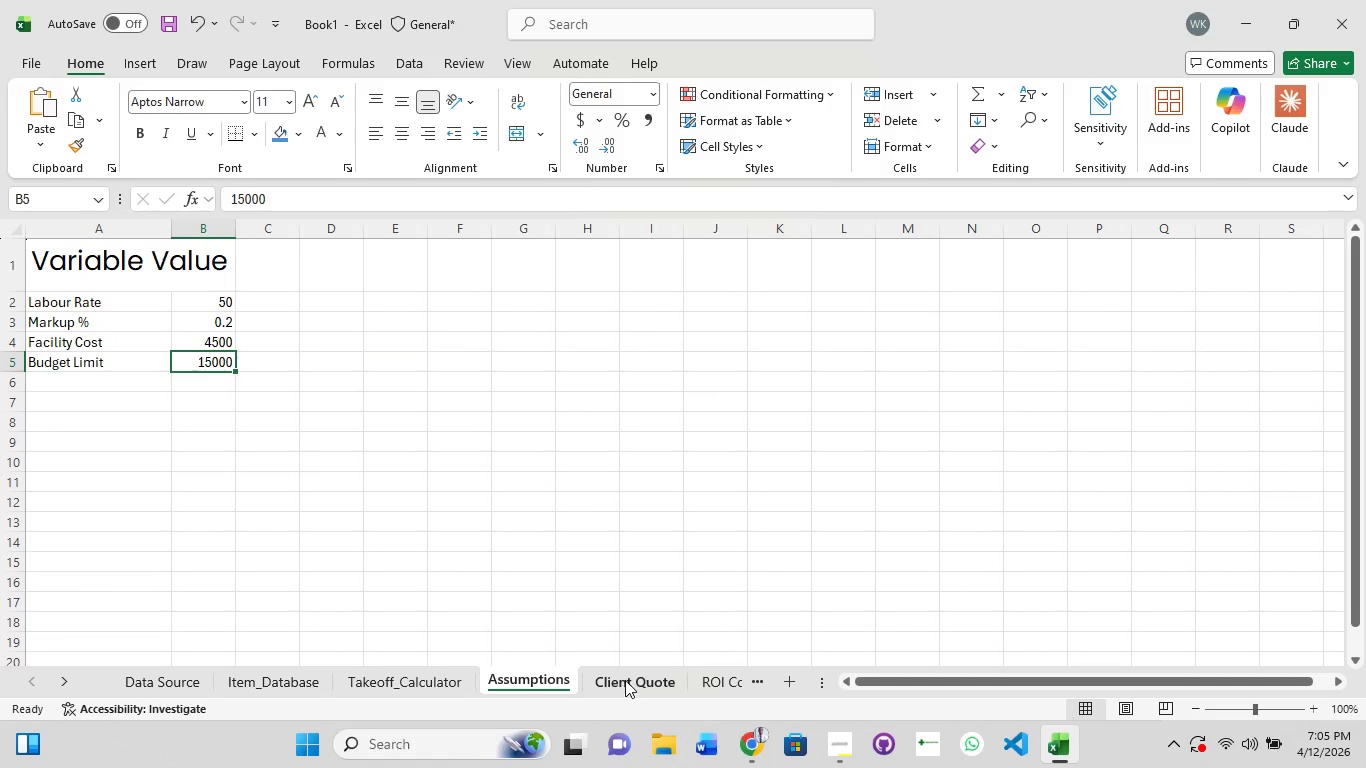 
left_click_drag(start_coordinate=[625, 680], to_coordinate=[496, 678])
 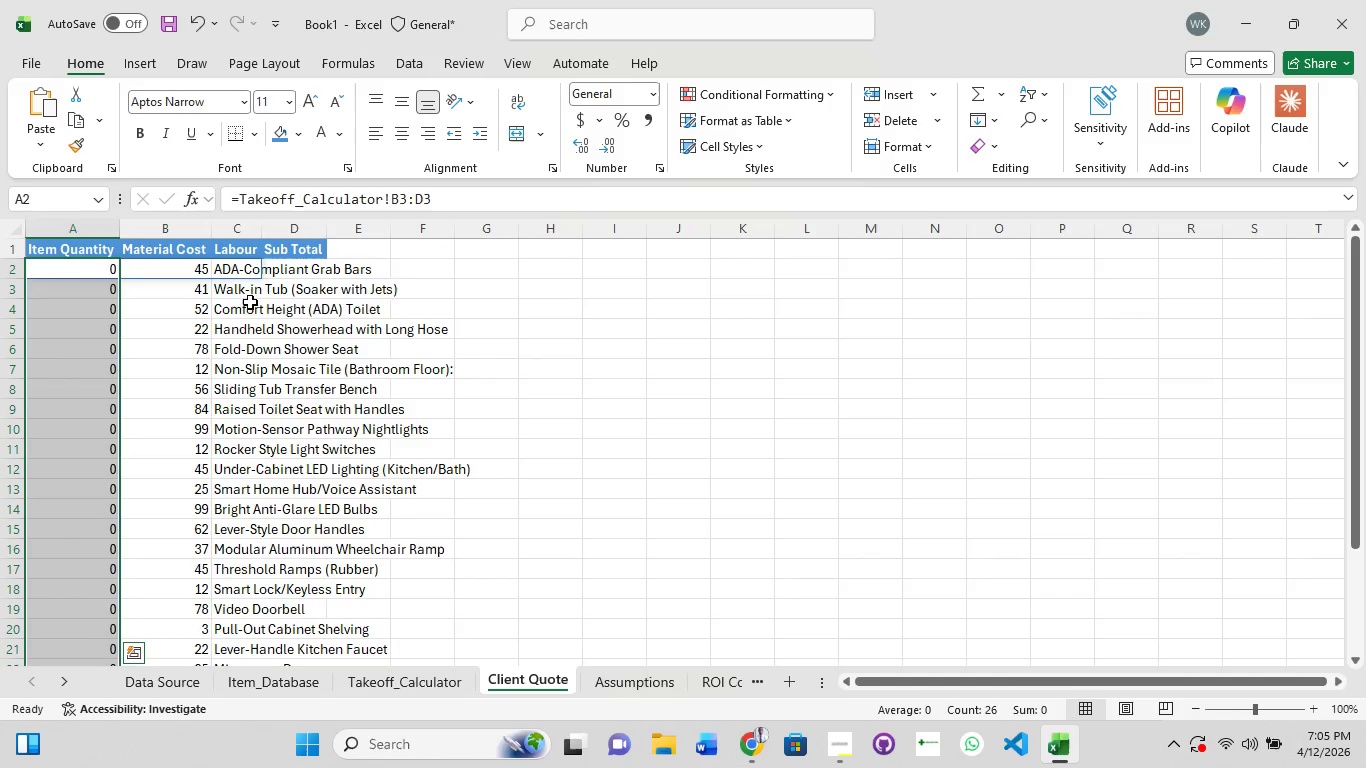 
left_click([391, 295])
 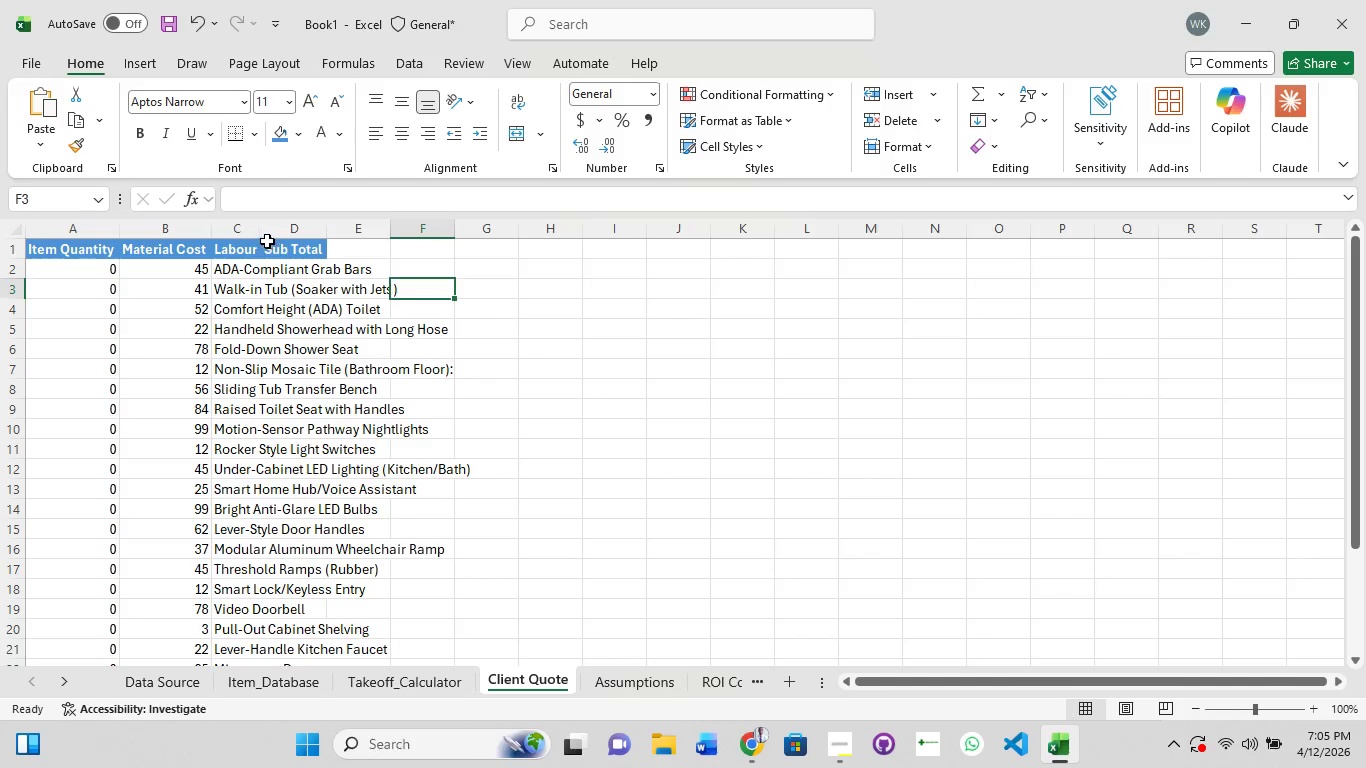 
double_click([260, 232])
 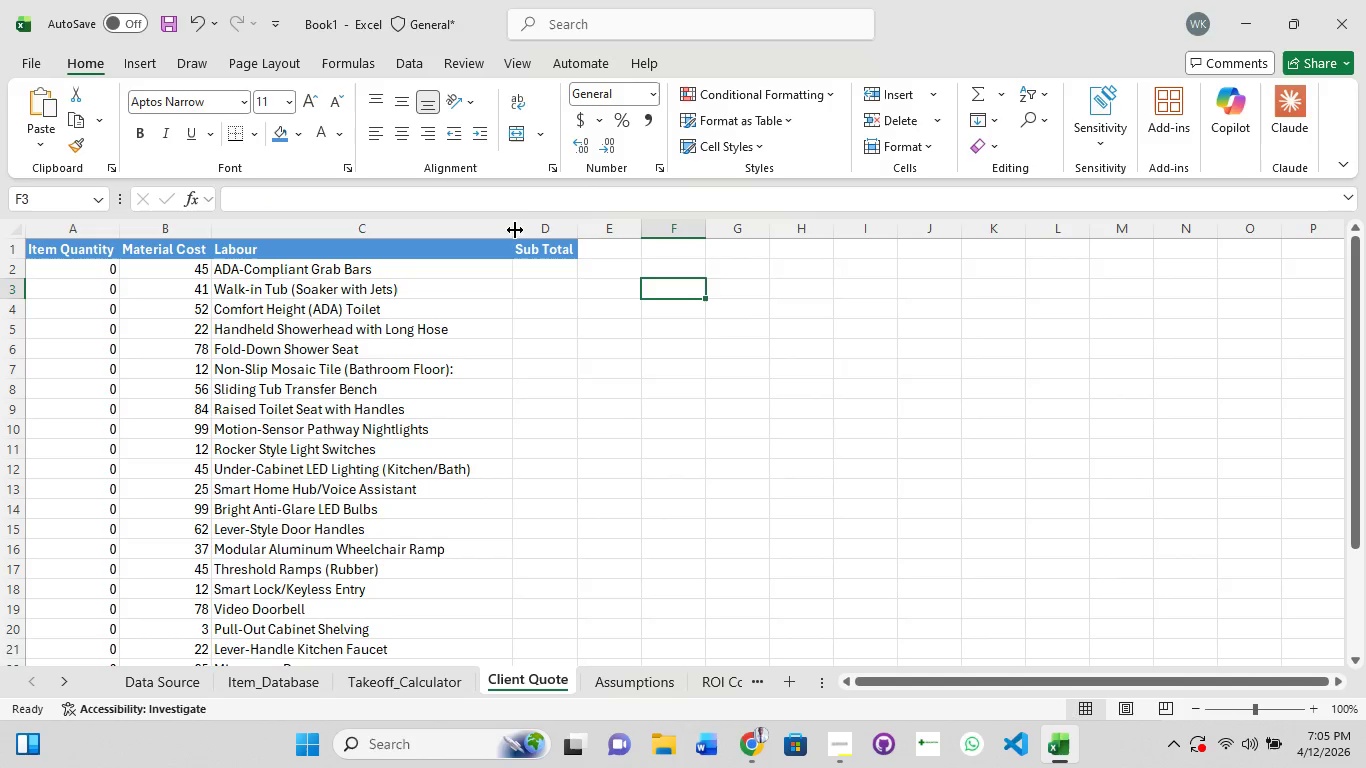 
left_click_drag(start_coordinate=[513, 226], to_coordinate=[478, 234])
 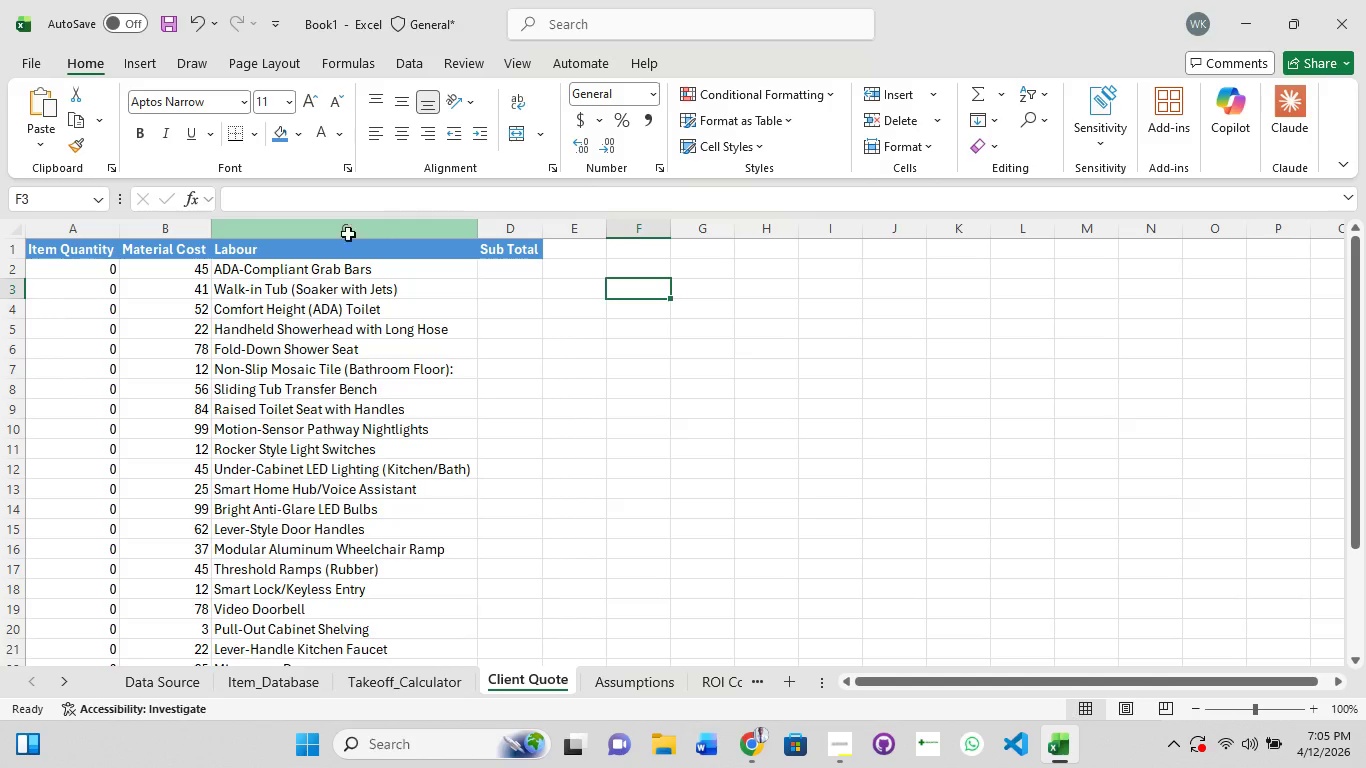 
double_click([348, 234])
 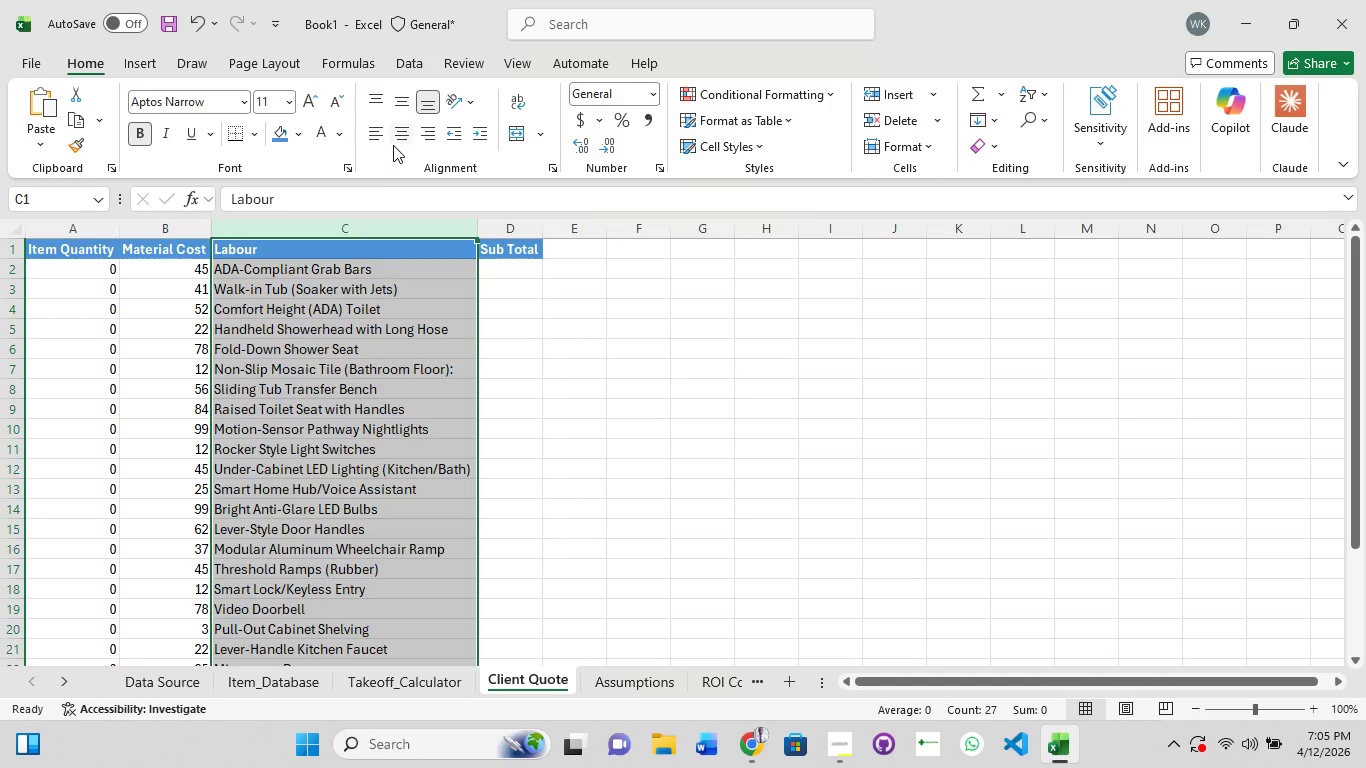 
left_click([398, 140])
 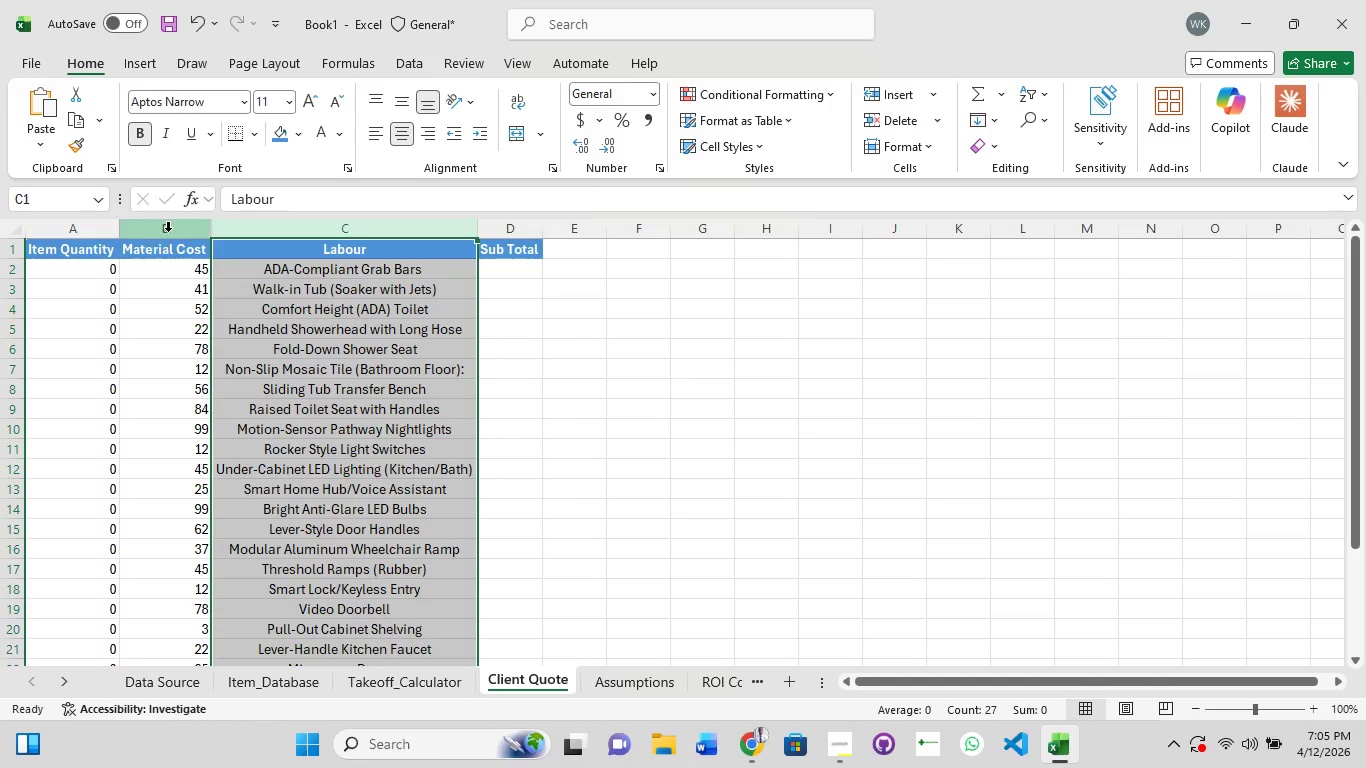 
double_click([173, 228])
 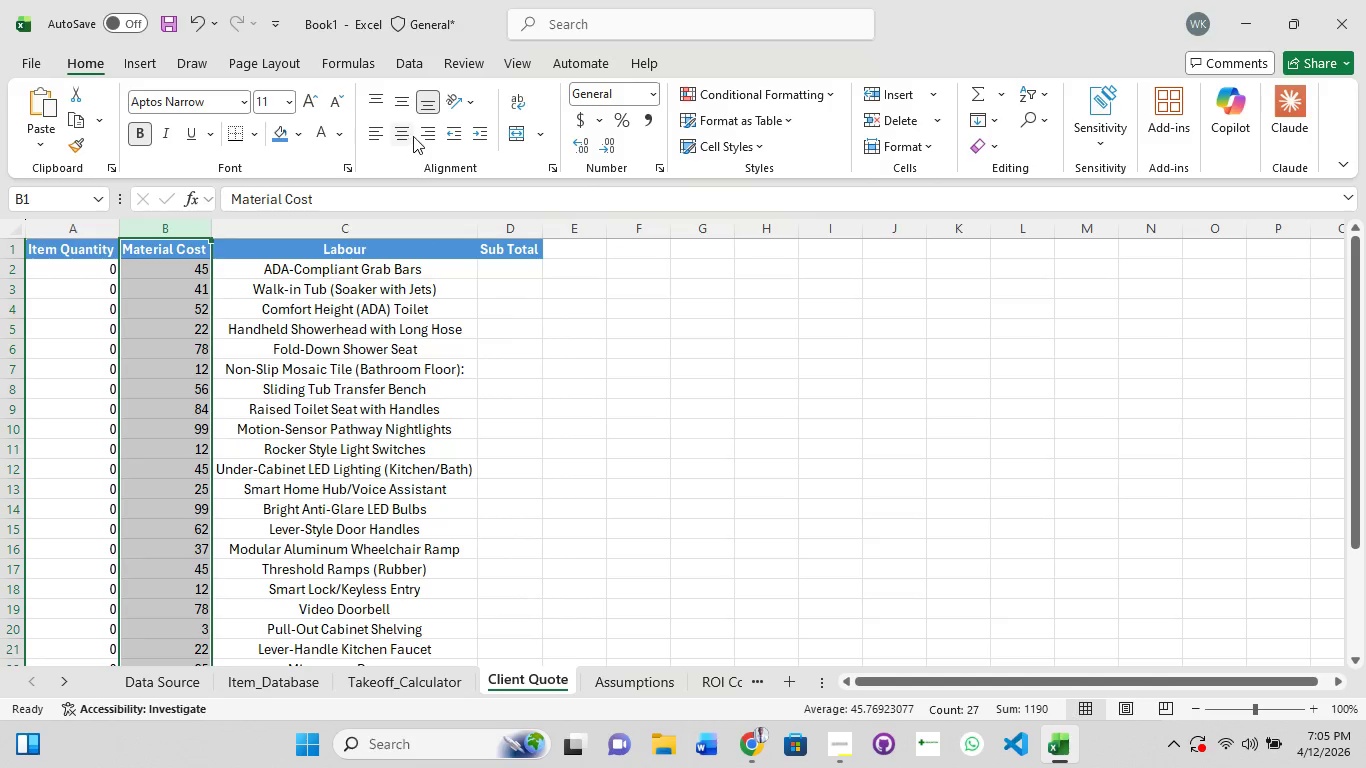 
left_click([413, 136])
 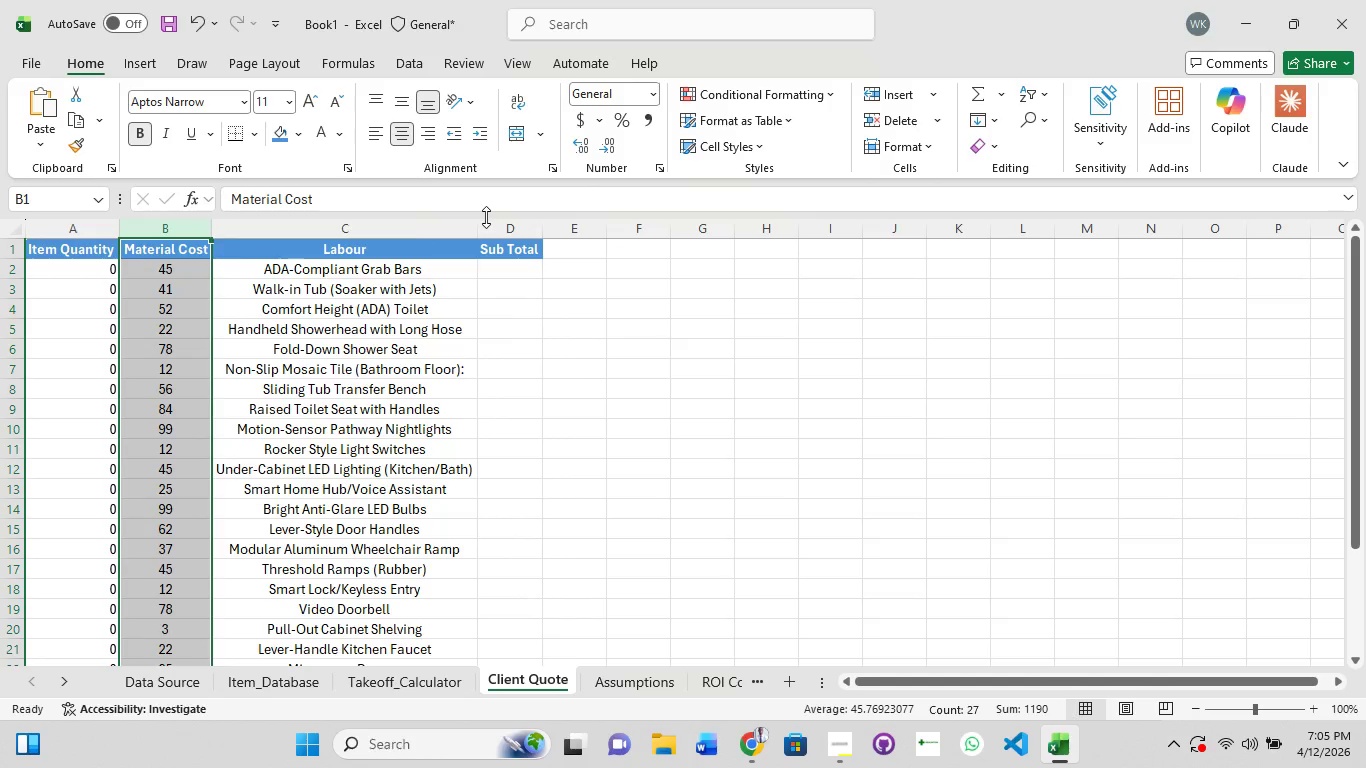 
wait(5.5)
 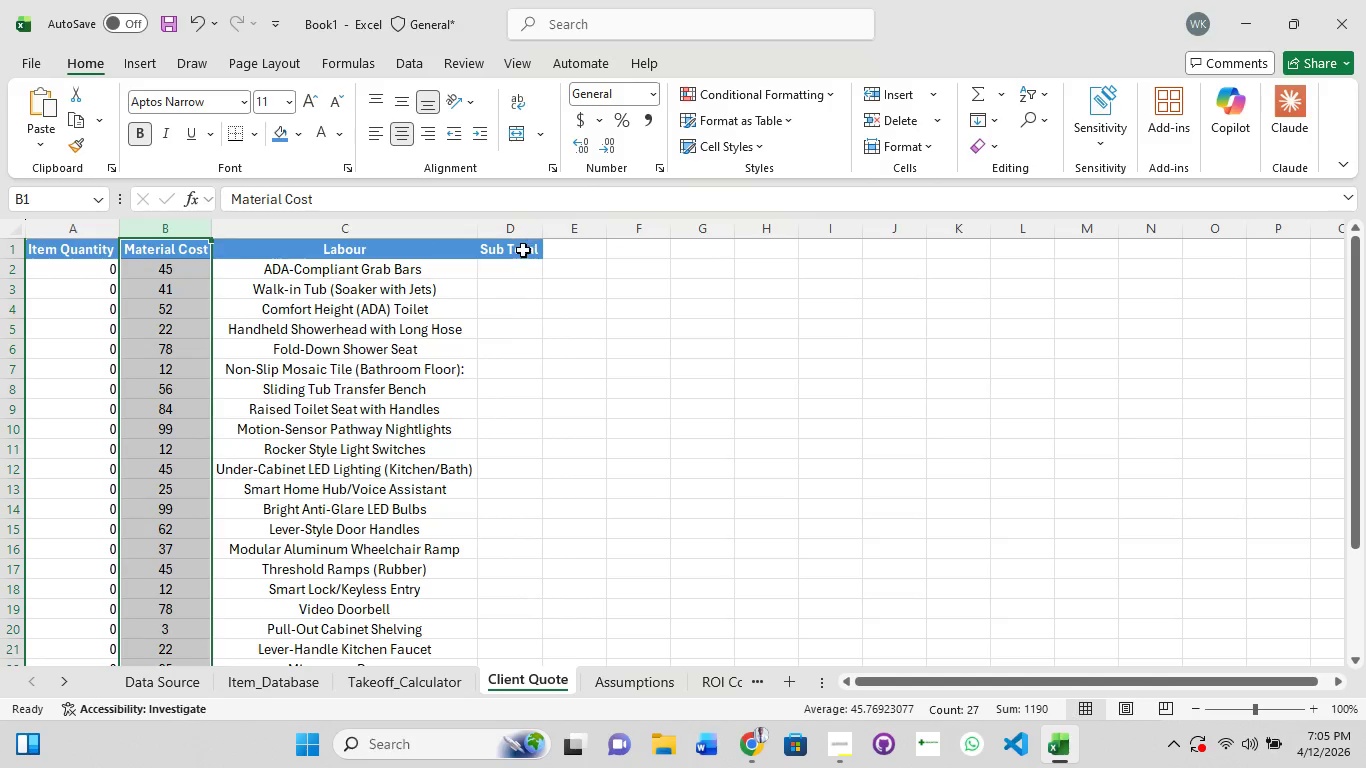 
left_click([94, 292])
 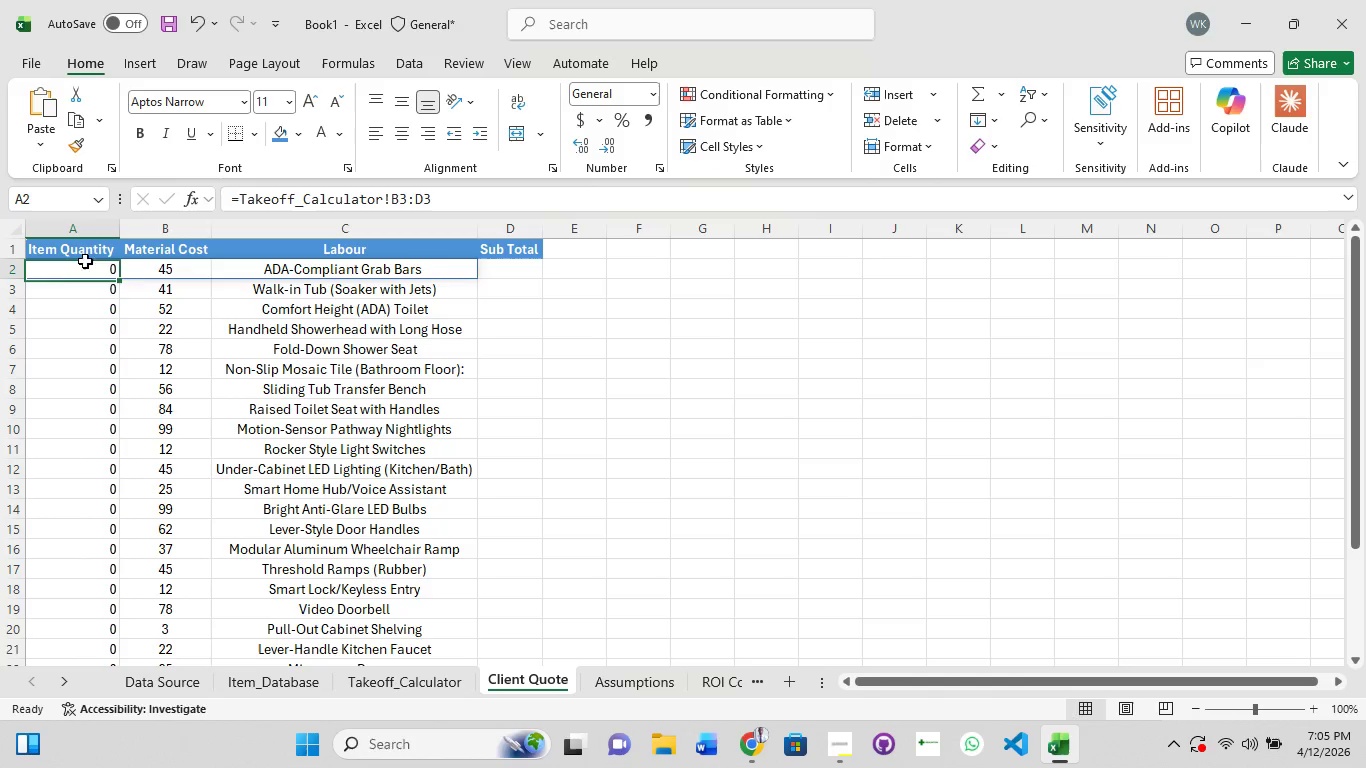 
left_click([85, 261])
 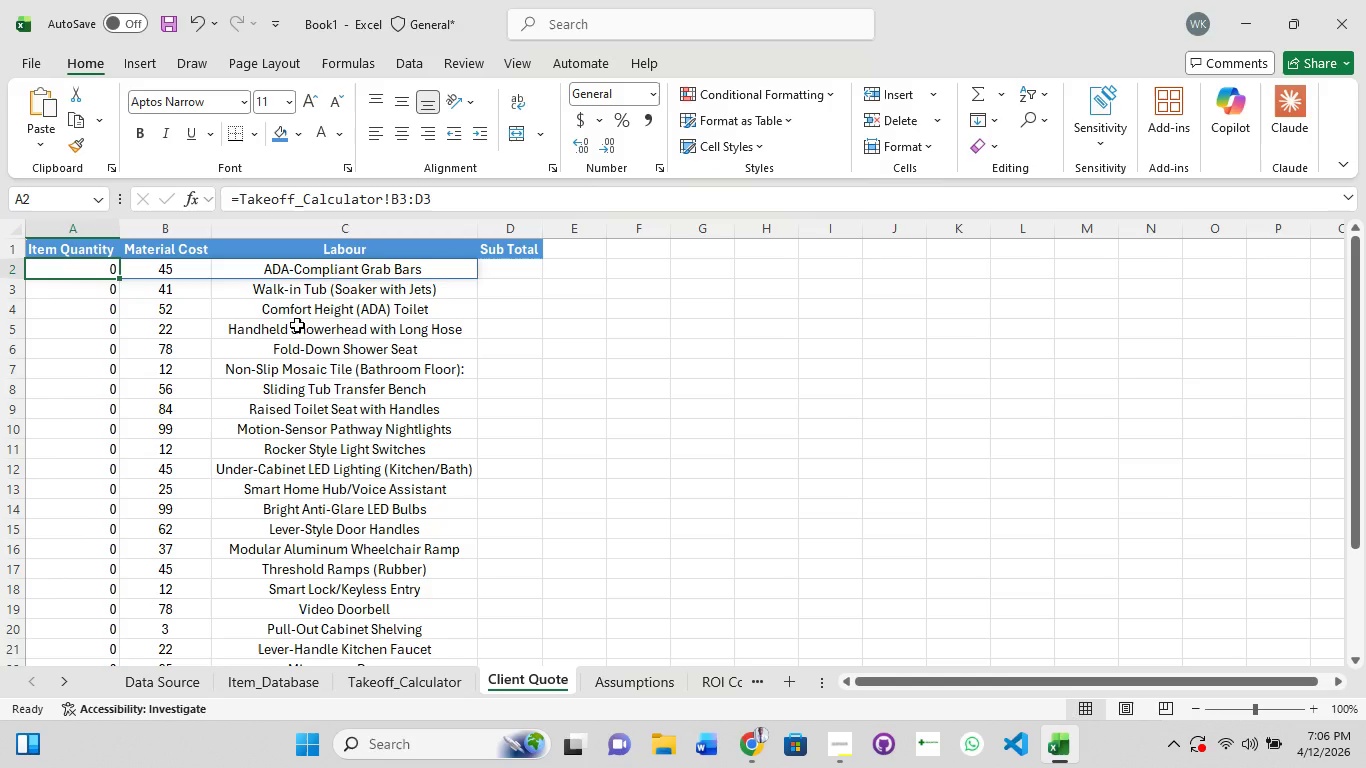 
wait(30.22)
 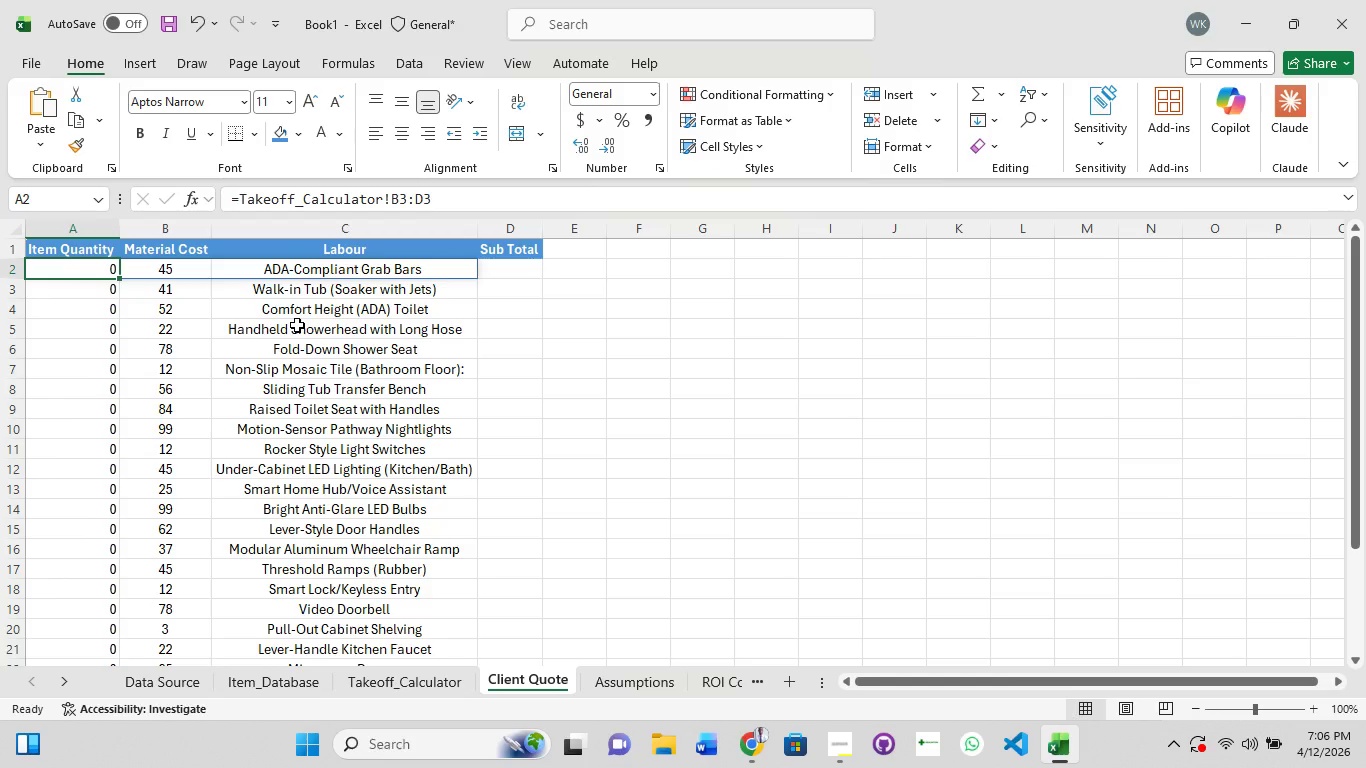 
key(Control+Z)
 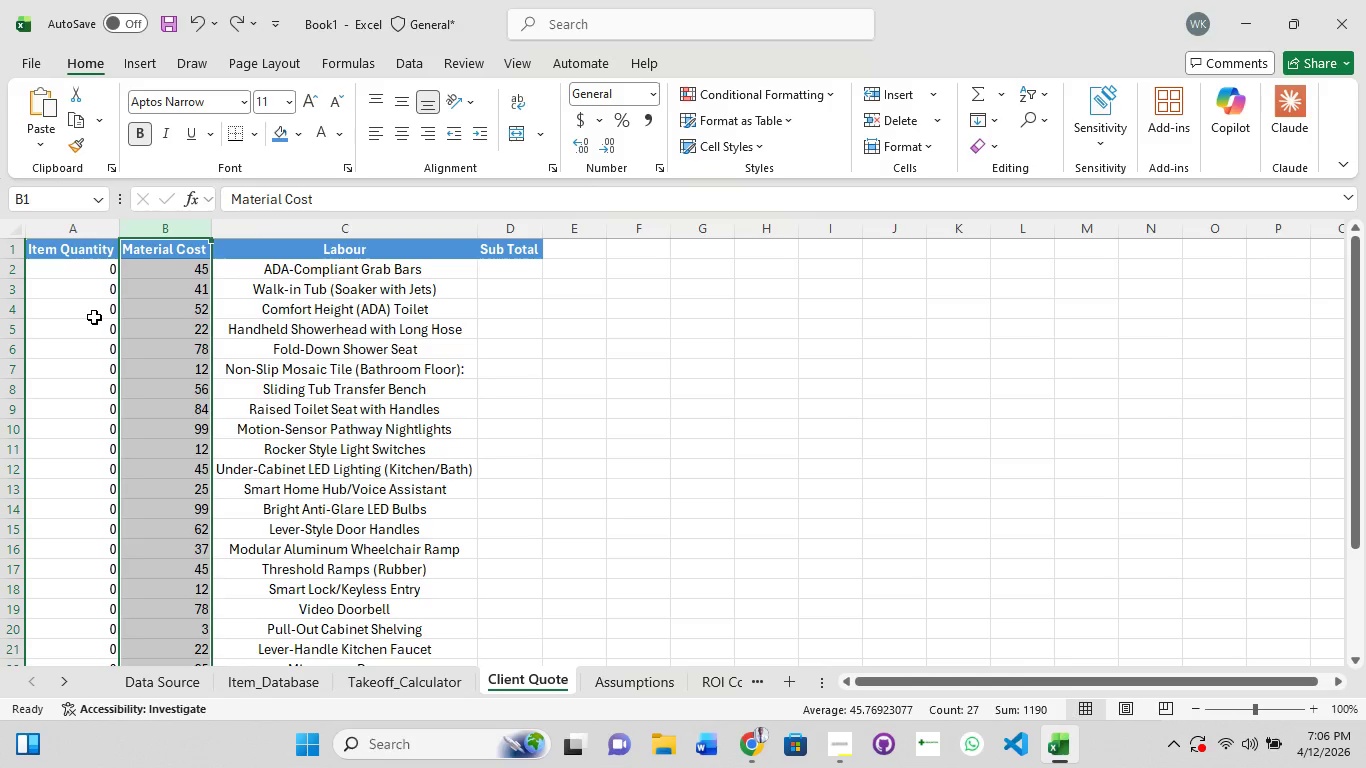 
key(Control+Z)
 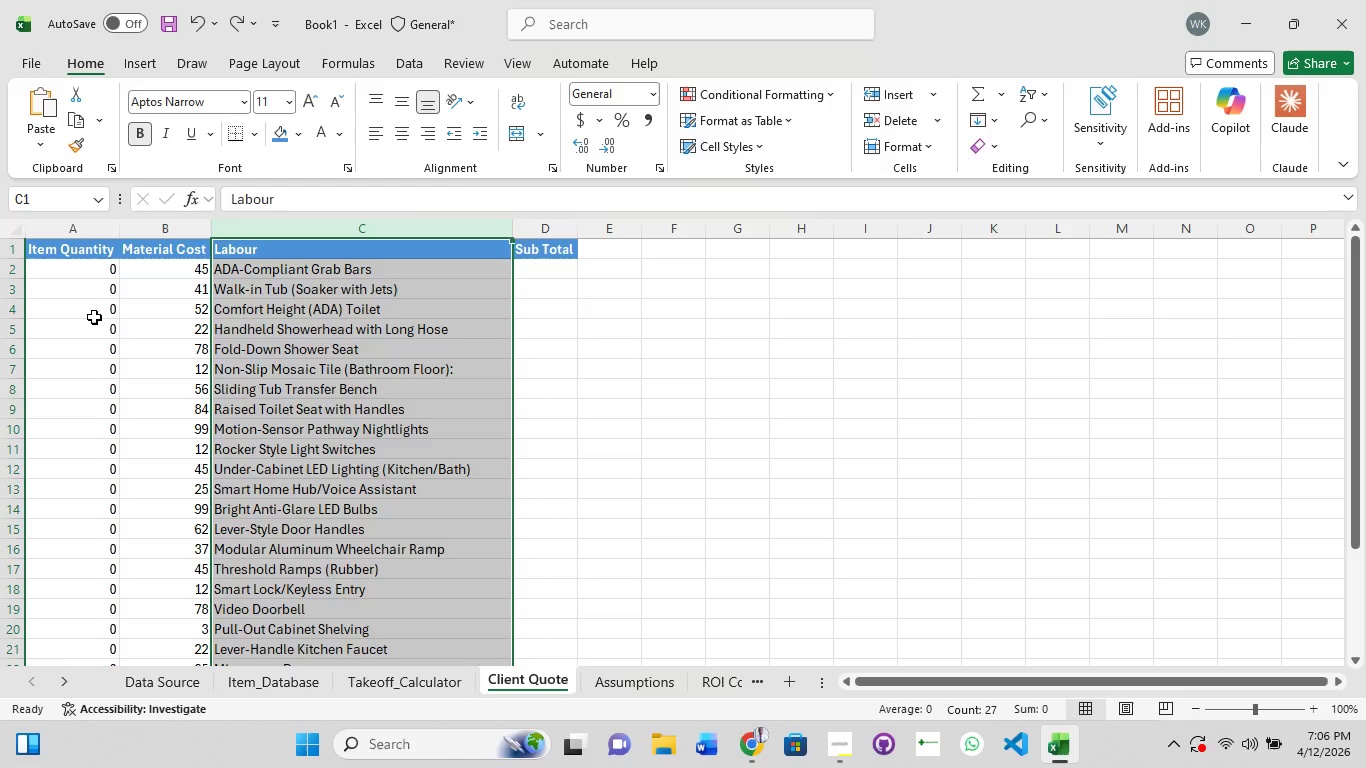 
key(Control+Z)
 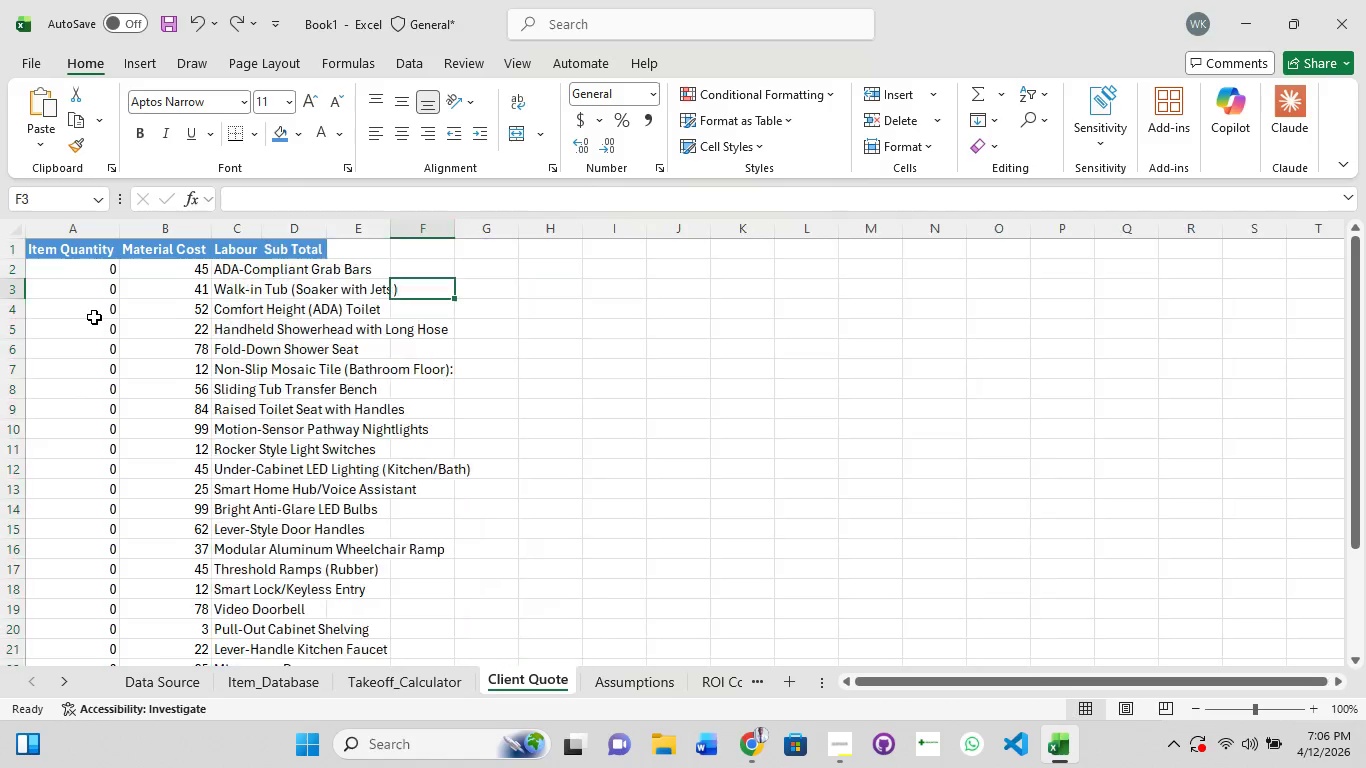 
key(Control+Z)
 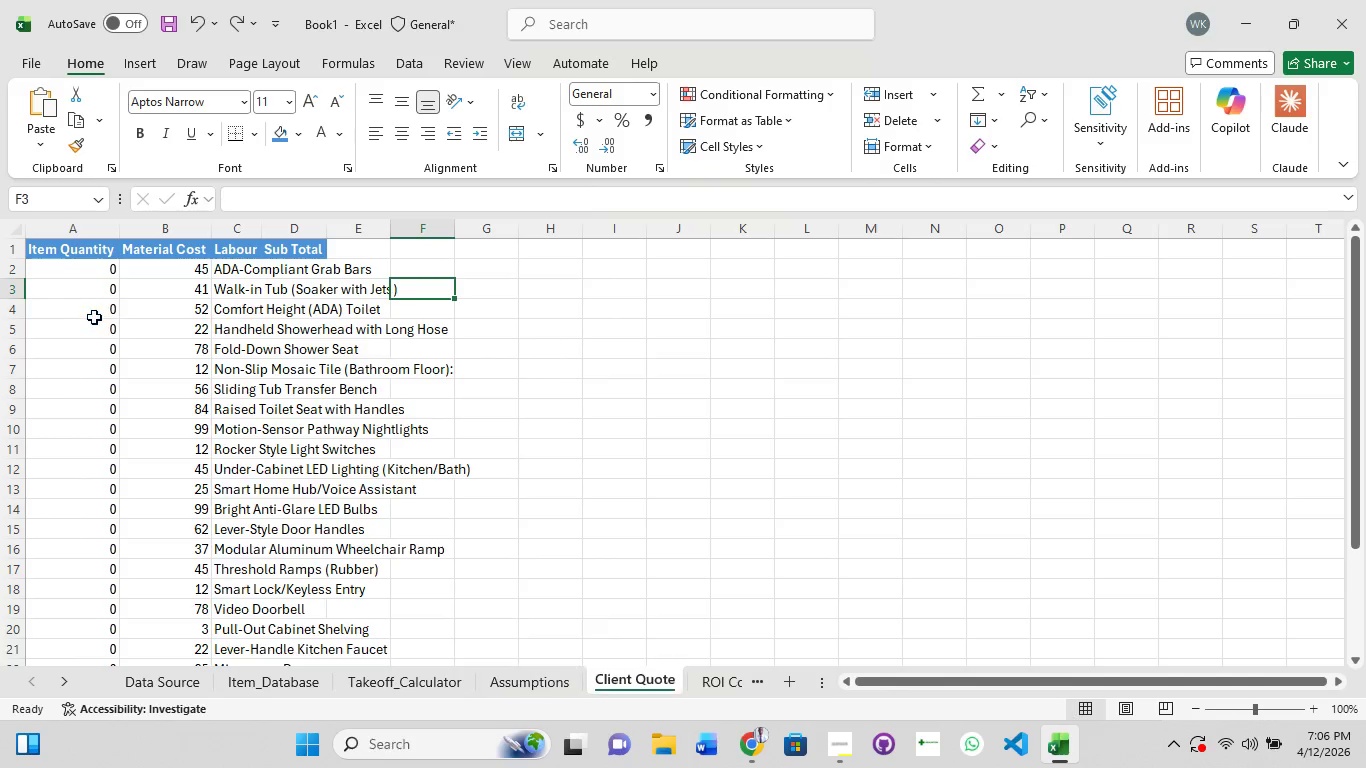 
key(Control+Z)
 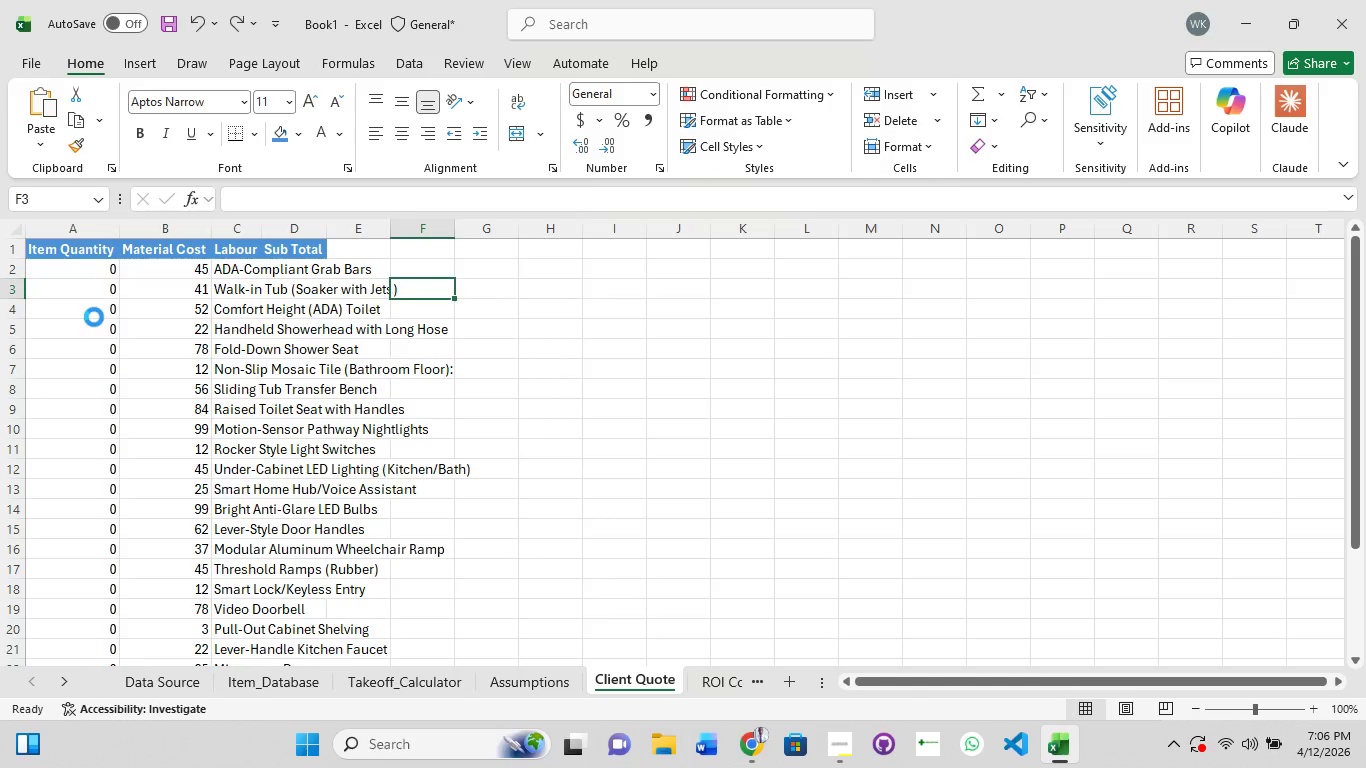 
key(Control+Z)
 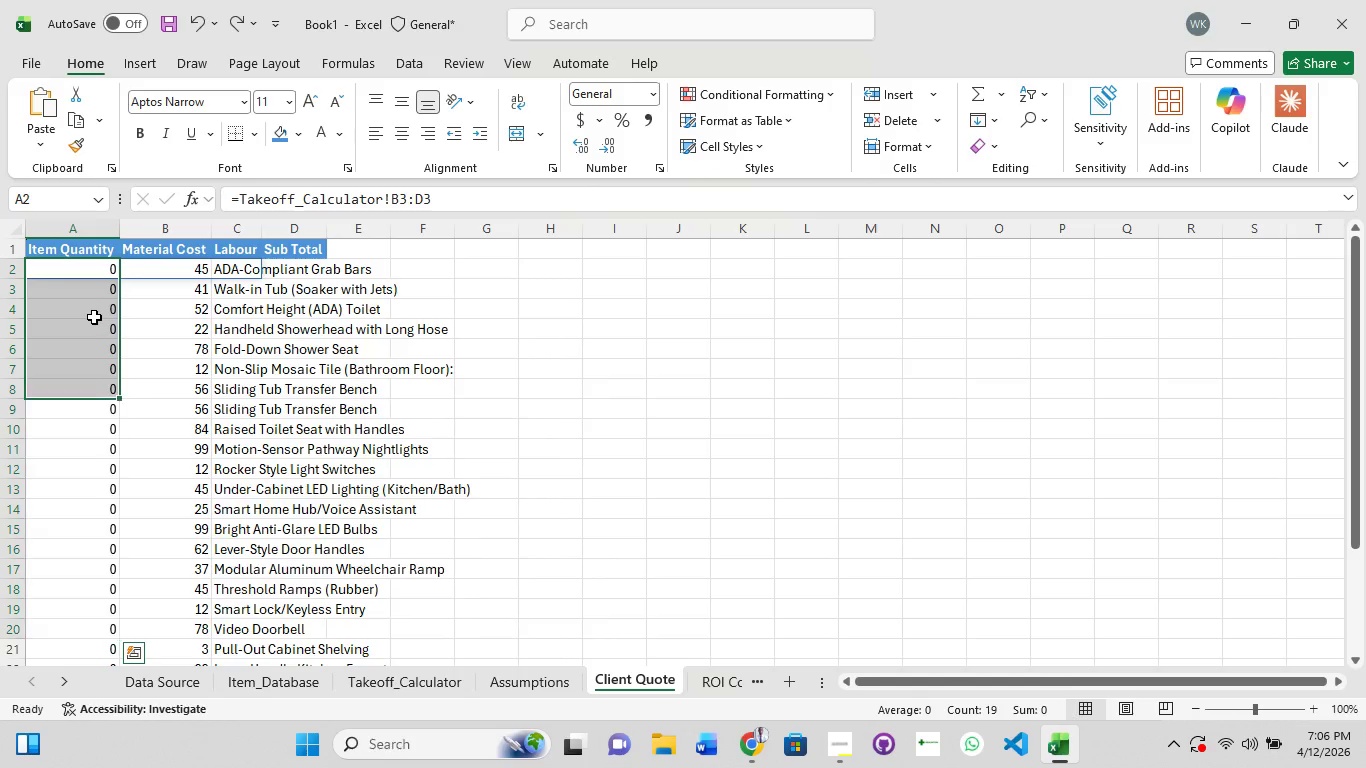 
key(Control+Z)
 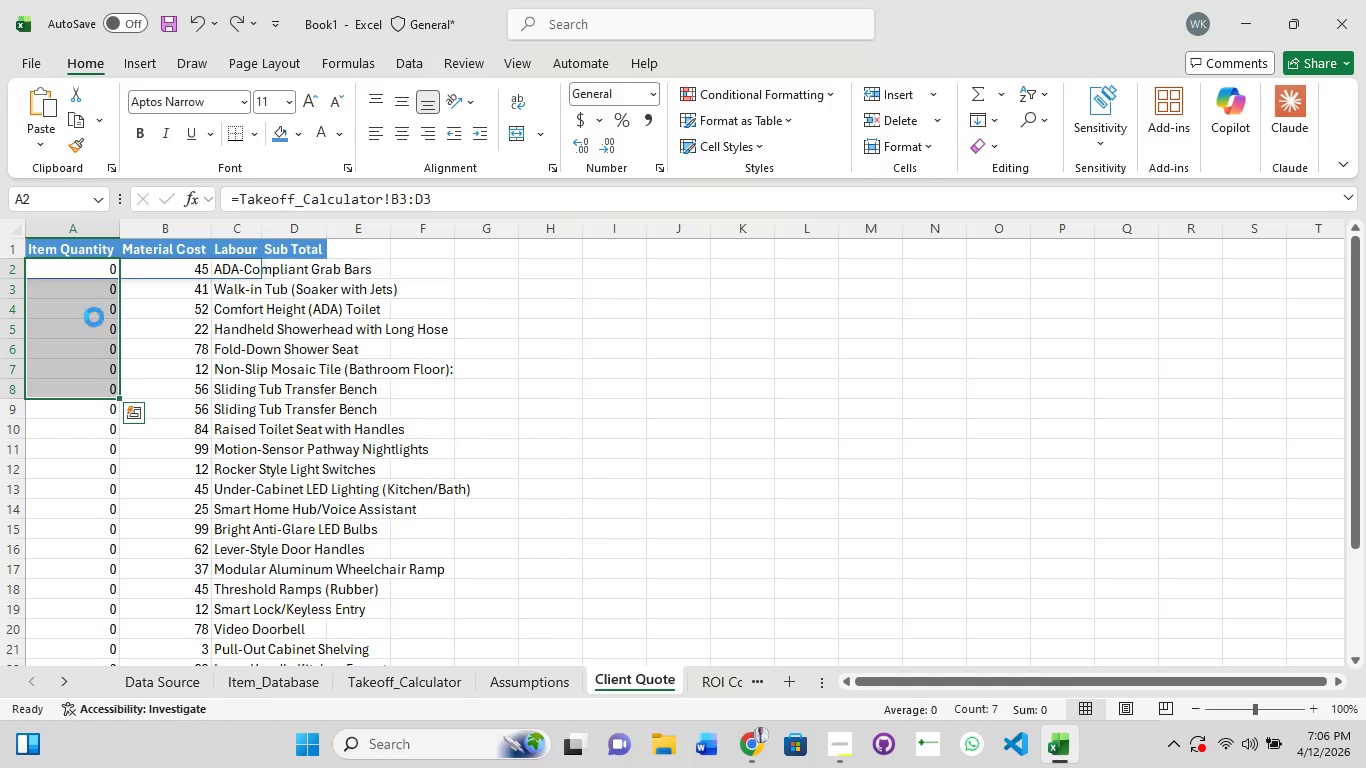 
key(Control+Z)
 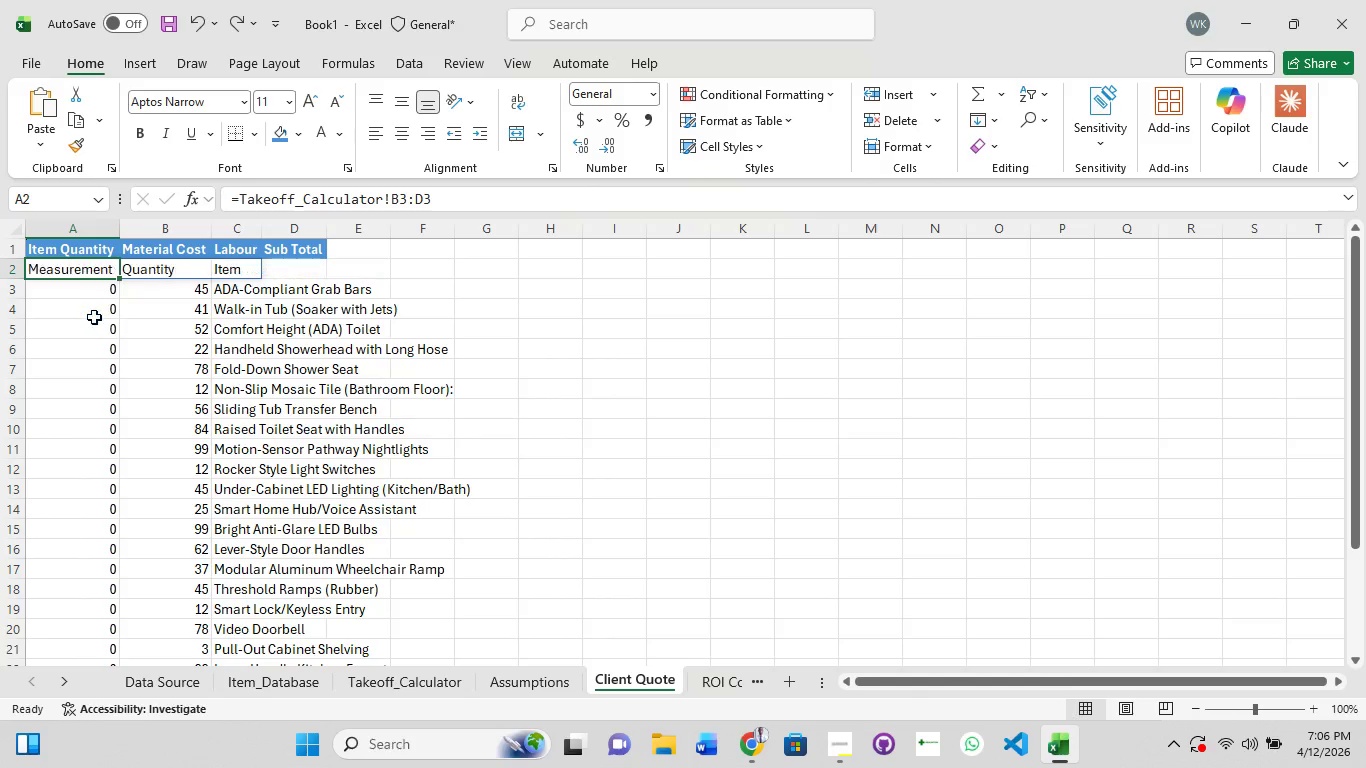 
key(Control+Z)
 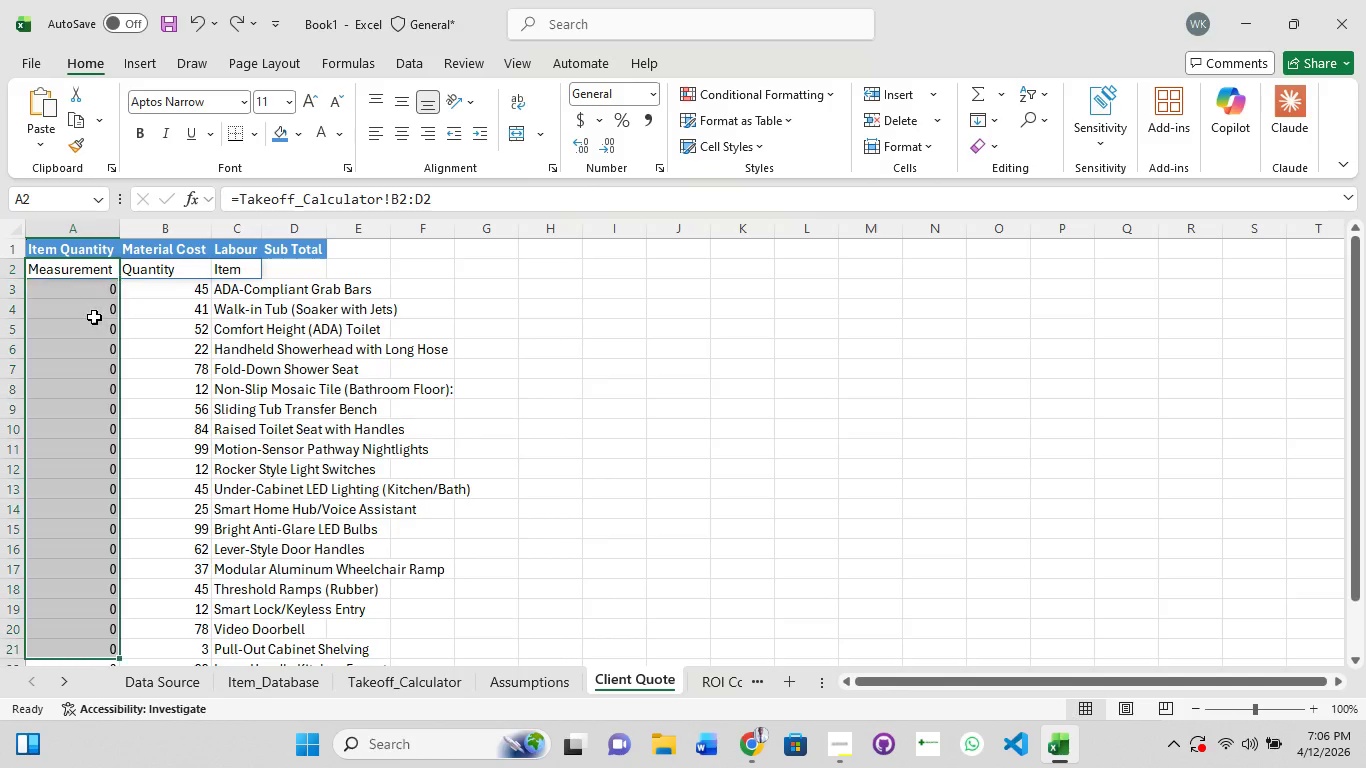 
key(Control+Z)
 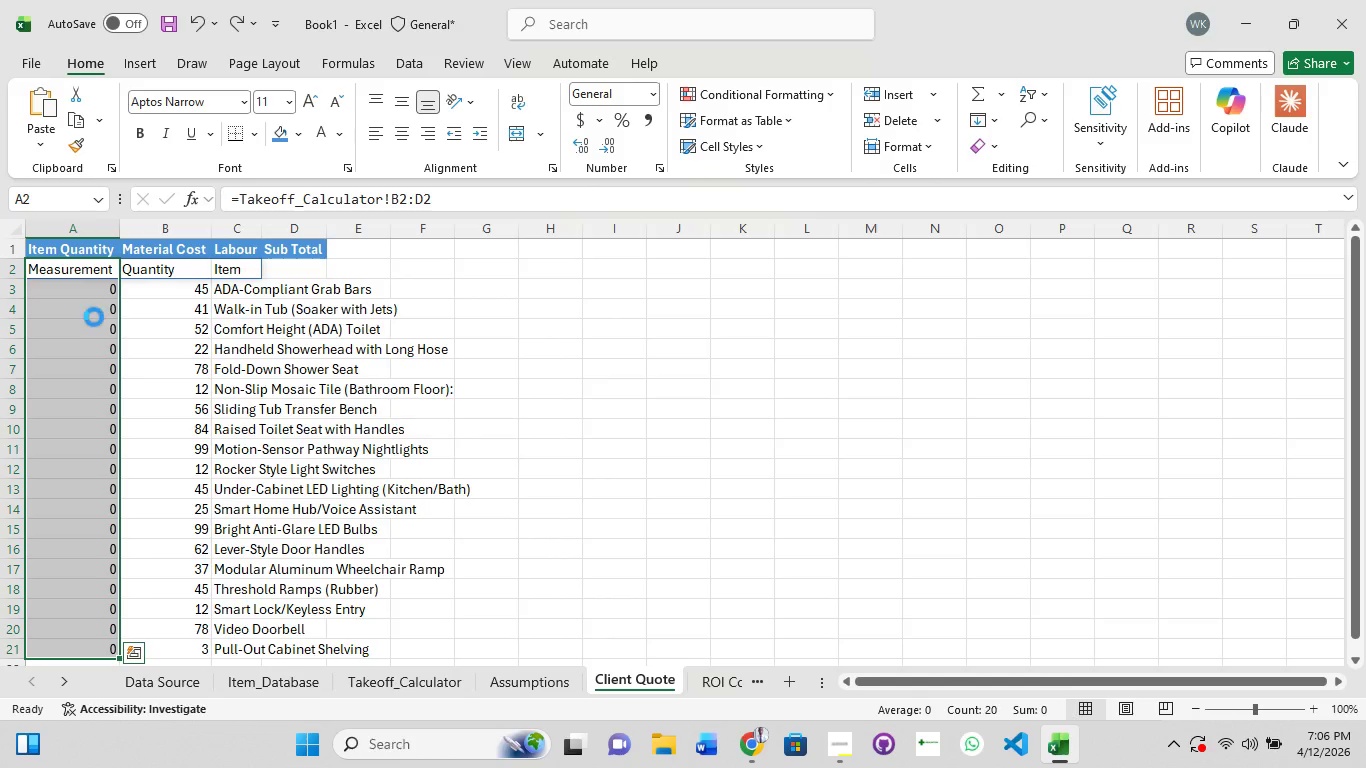 
key(Control+Z)
 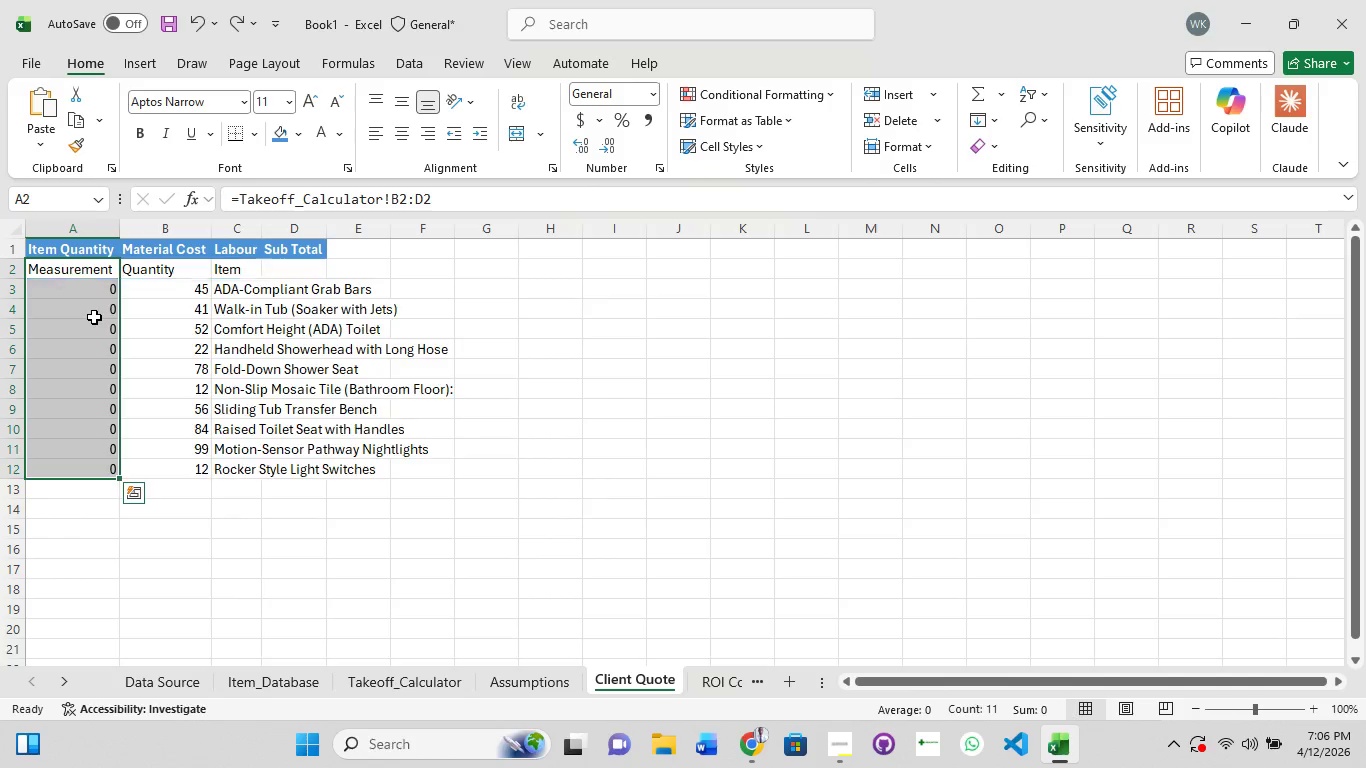 
key(Control+Z)
 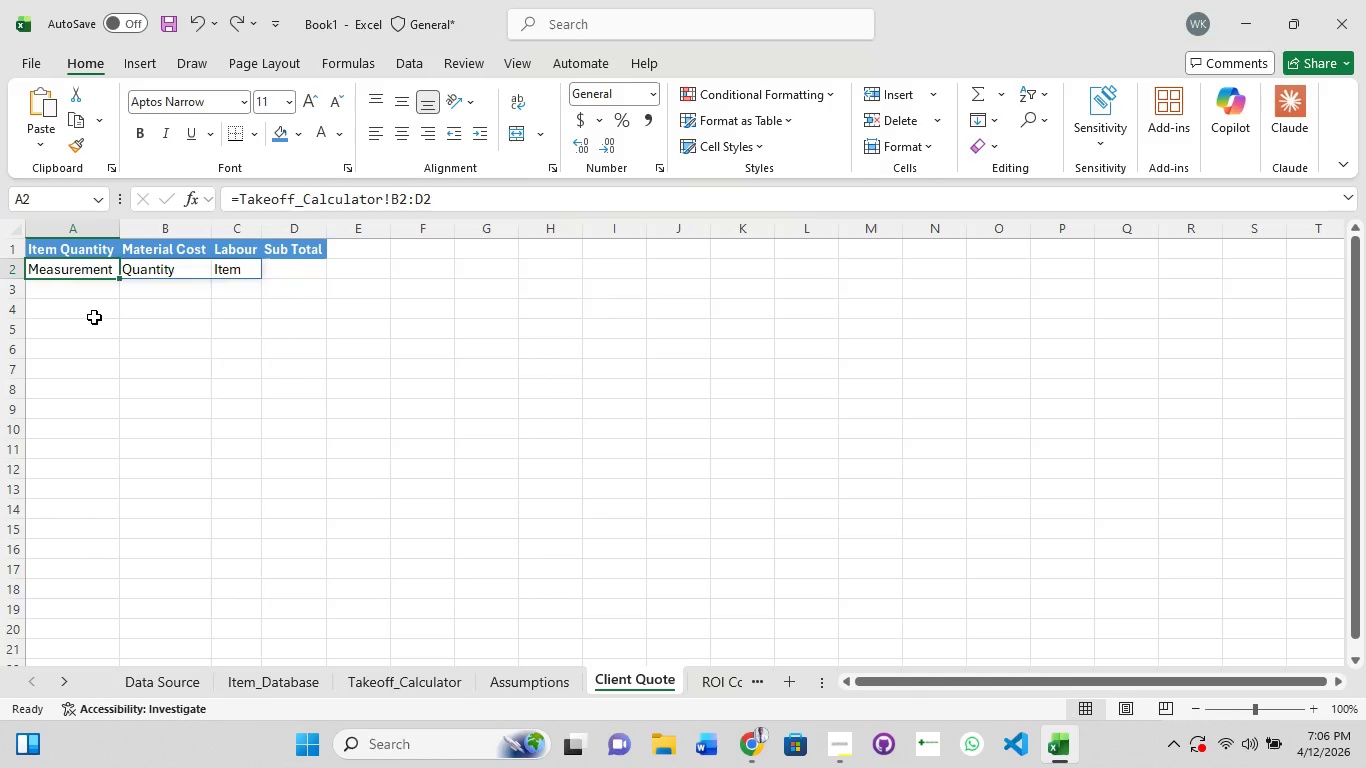 
key(Control+Z)
 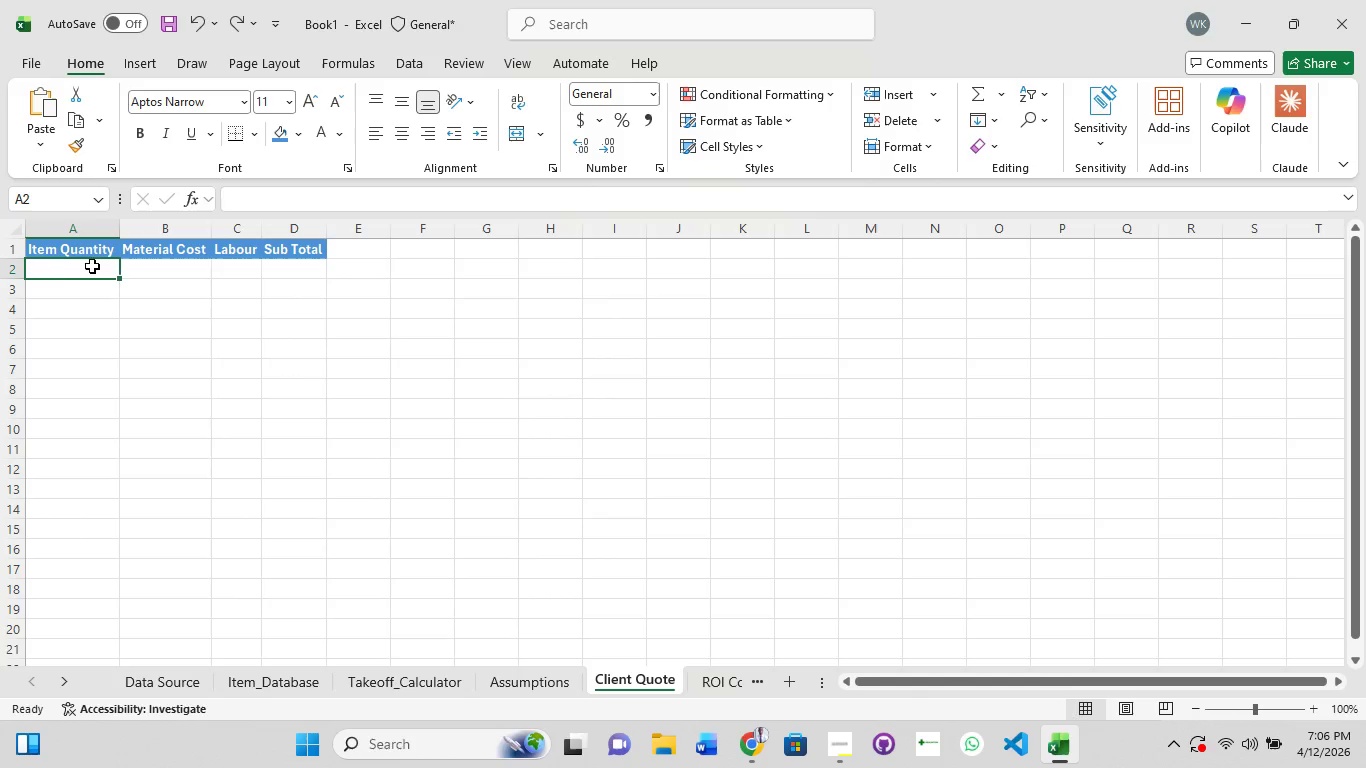 
left_click([92, 269])
 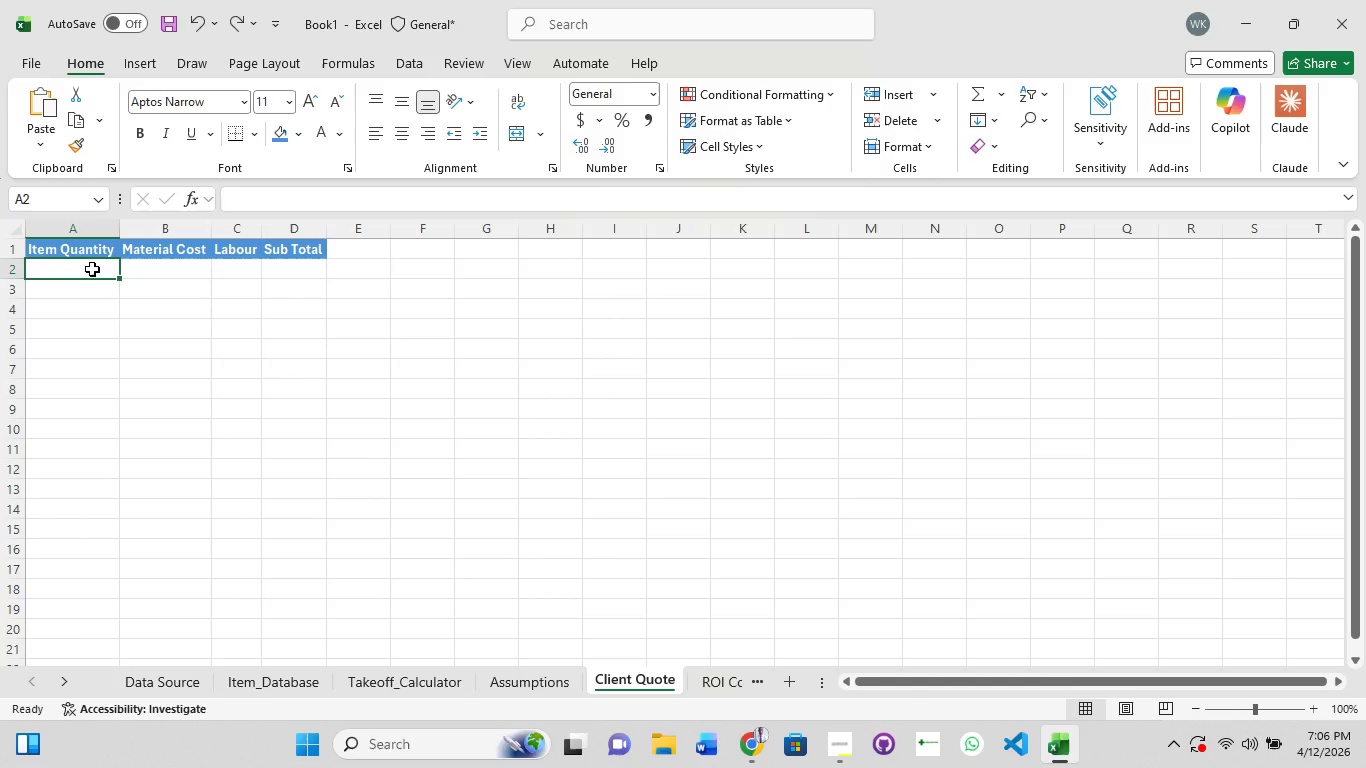 
key(Control+Y)
 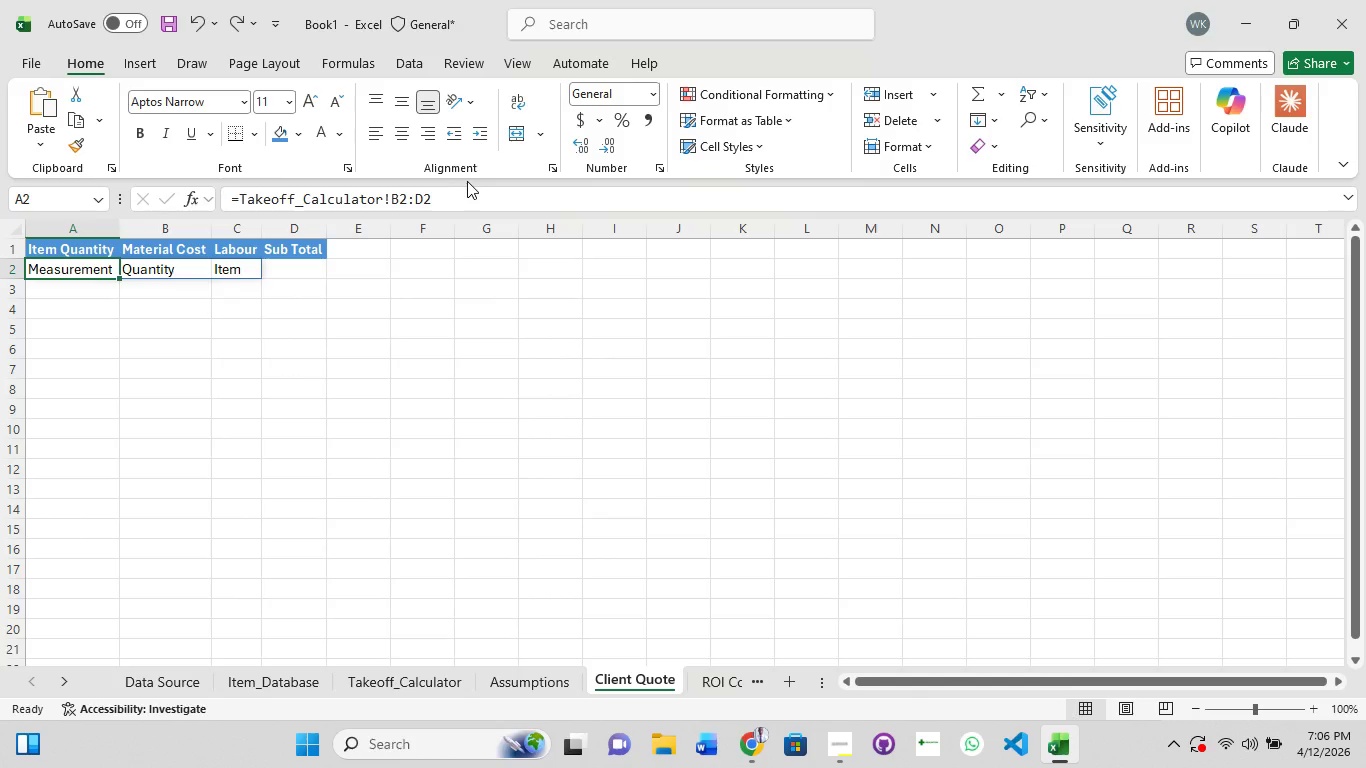 
left_click([470, 189])
 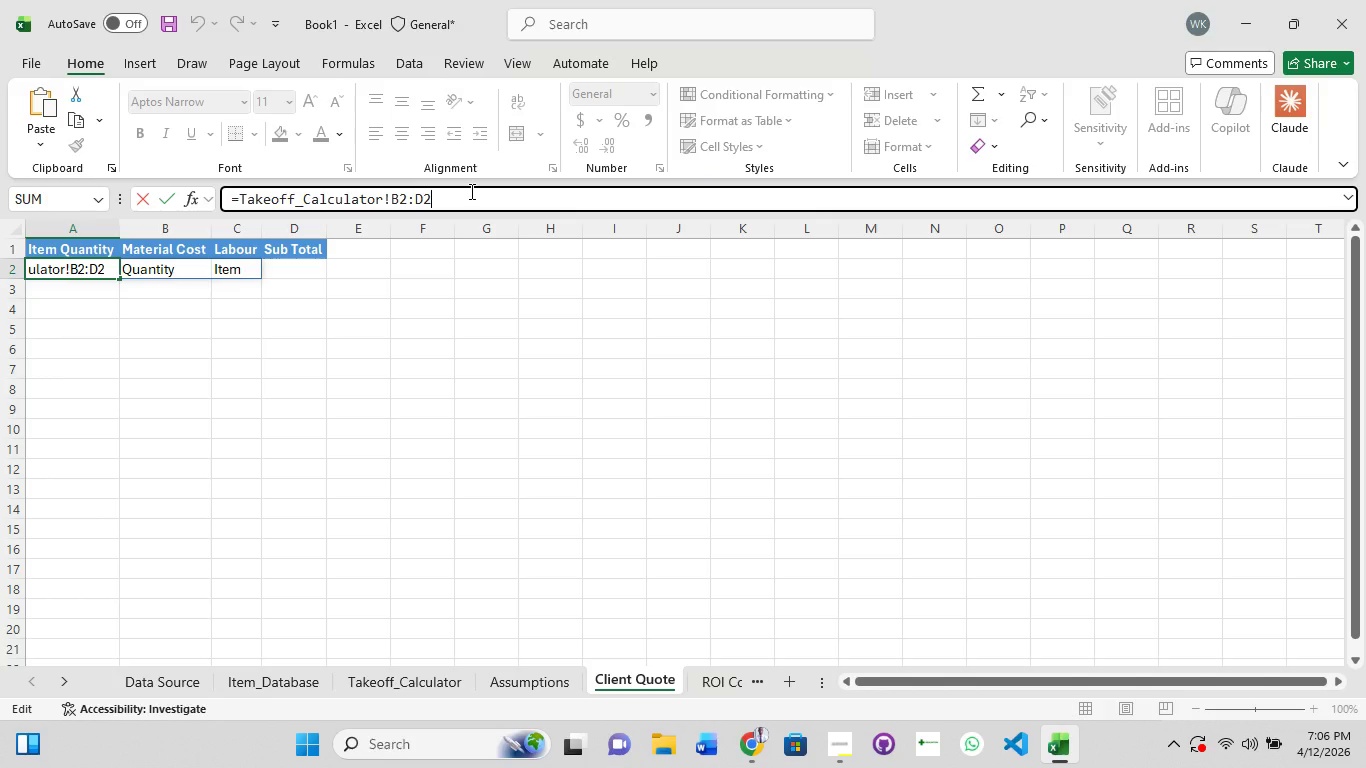 
wait(12.45)
 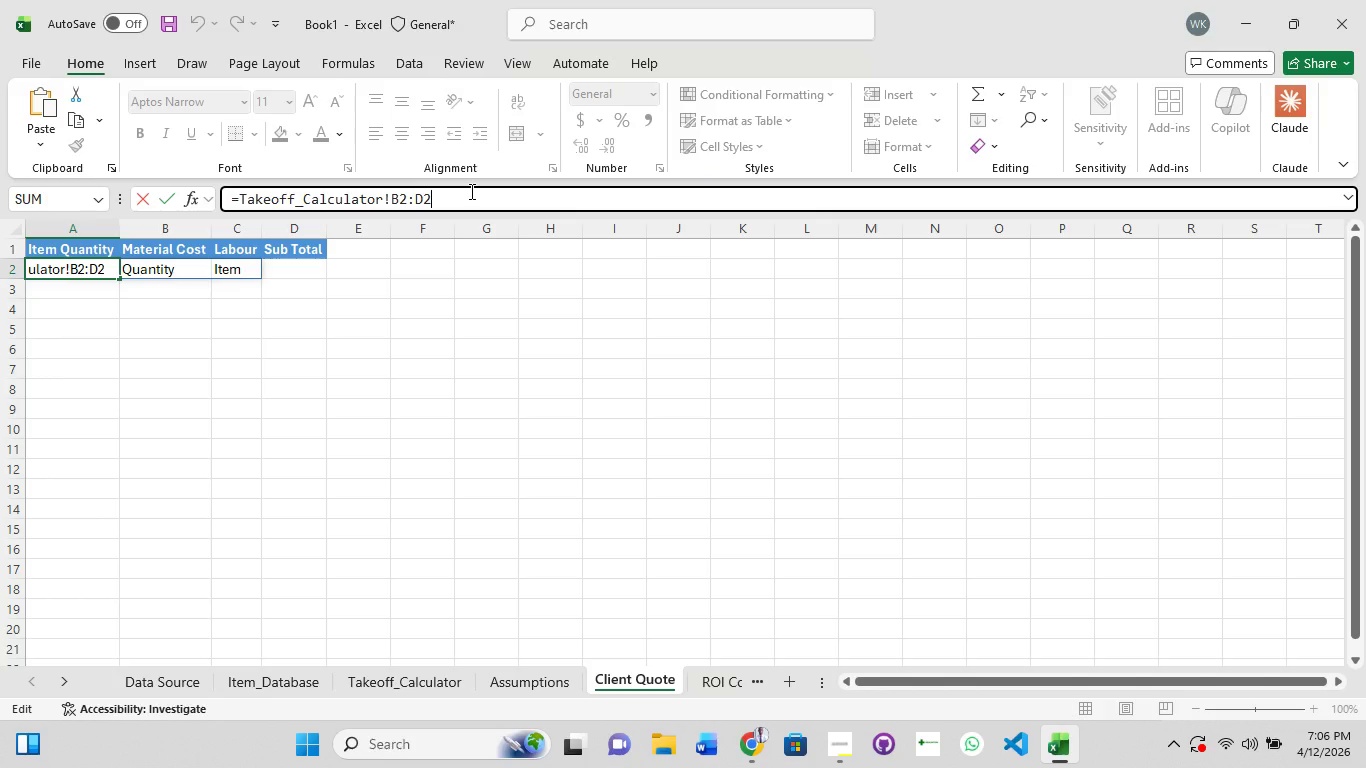 
key(Equal)
 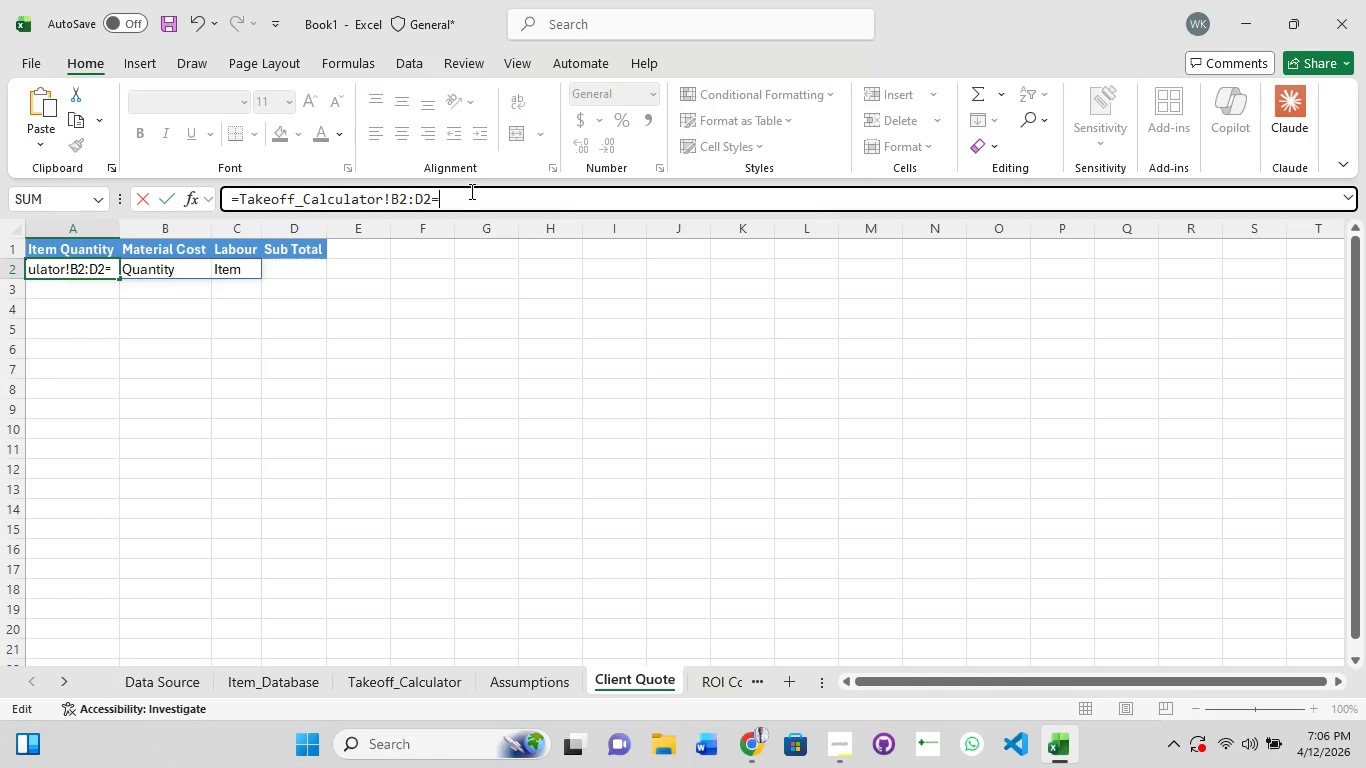 
wait(9.41)
 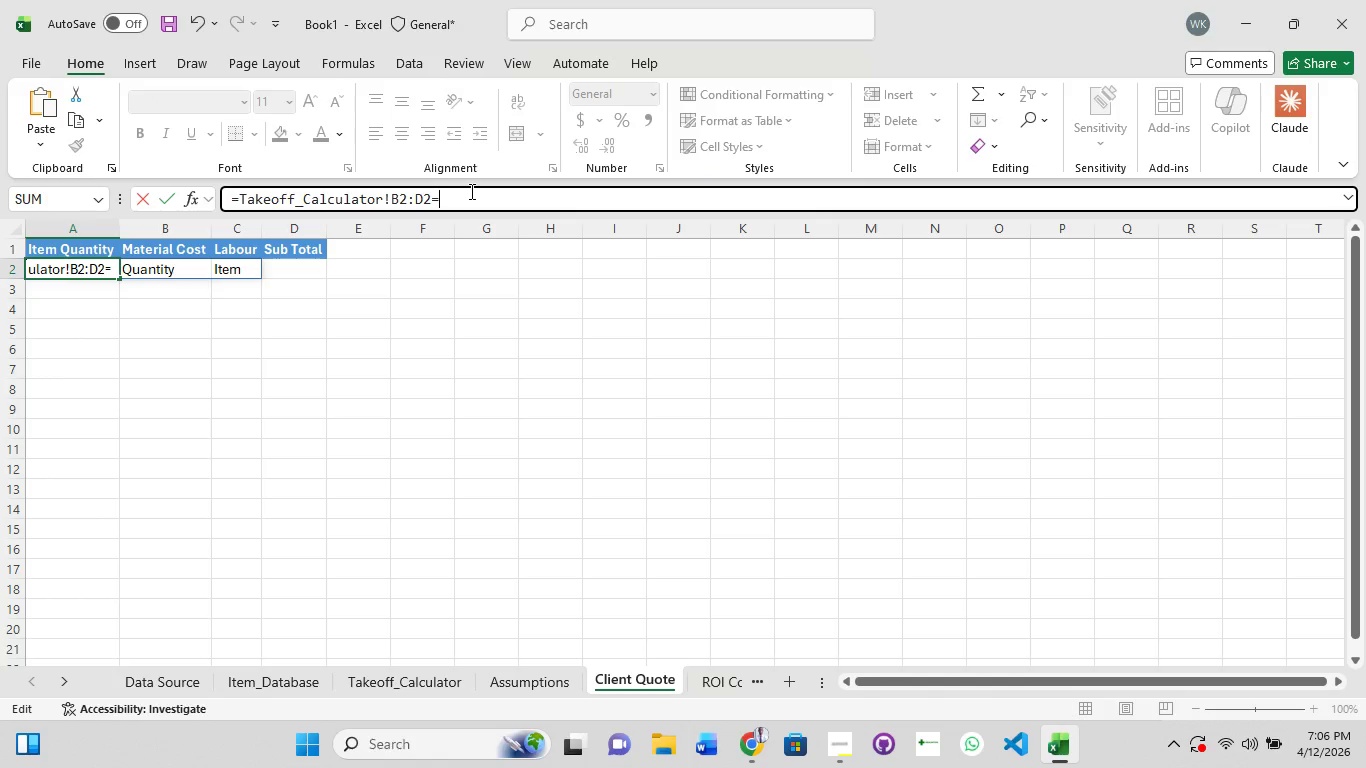 
type('Take)
 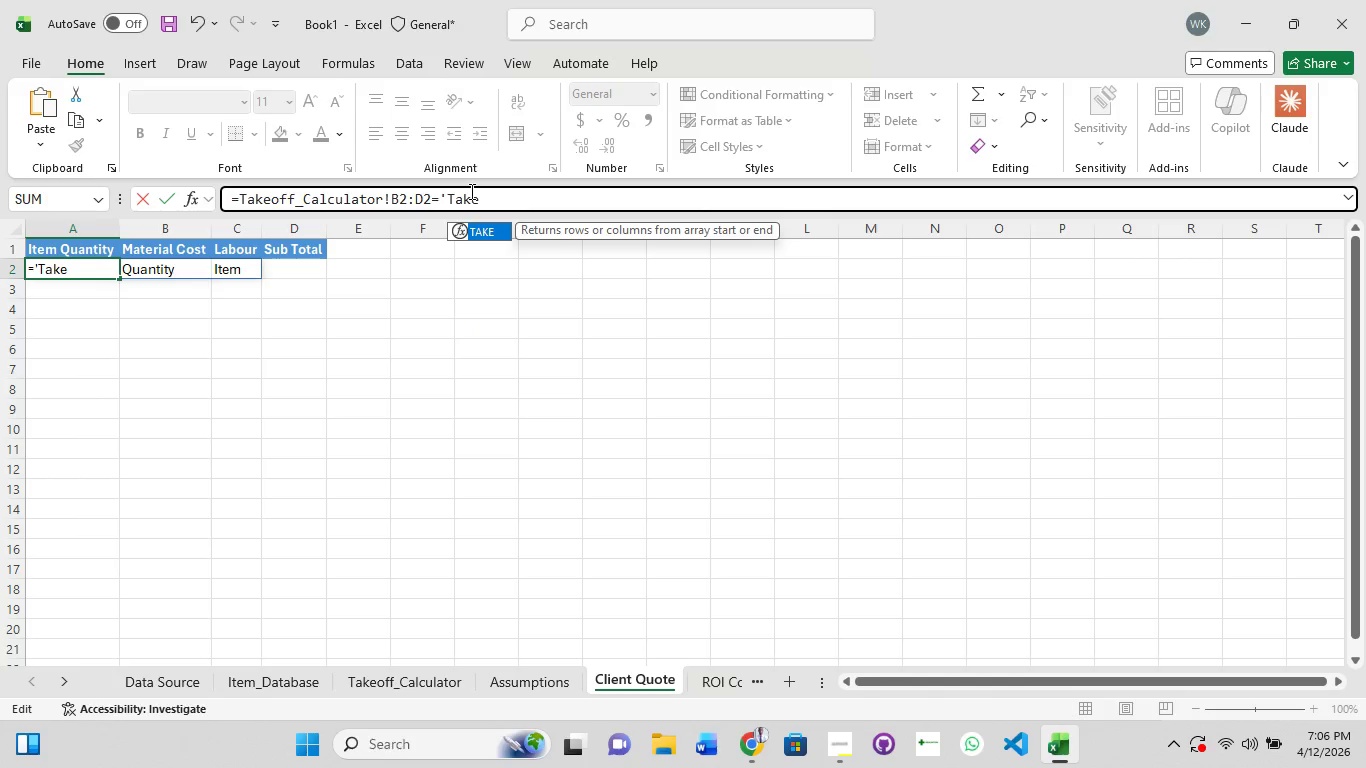 
type(off_Calculator)
 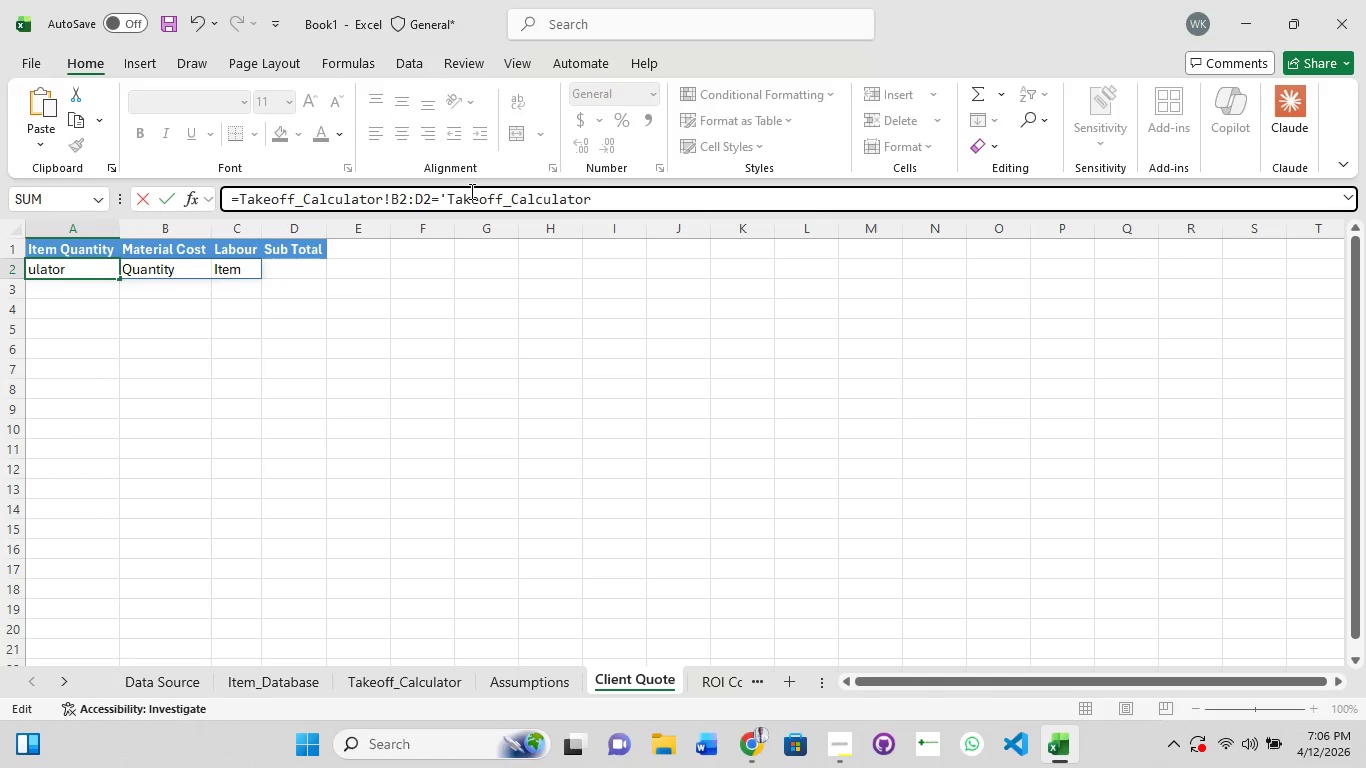 
wait(7.69)
 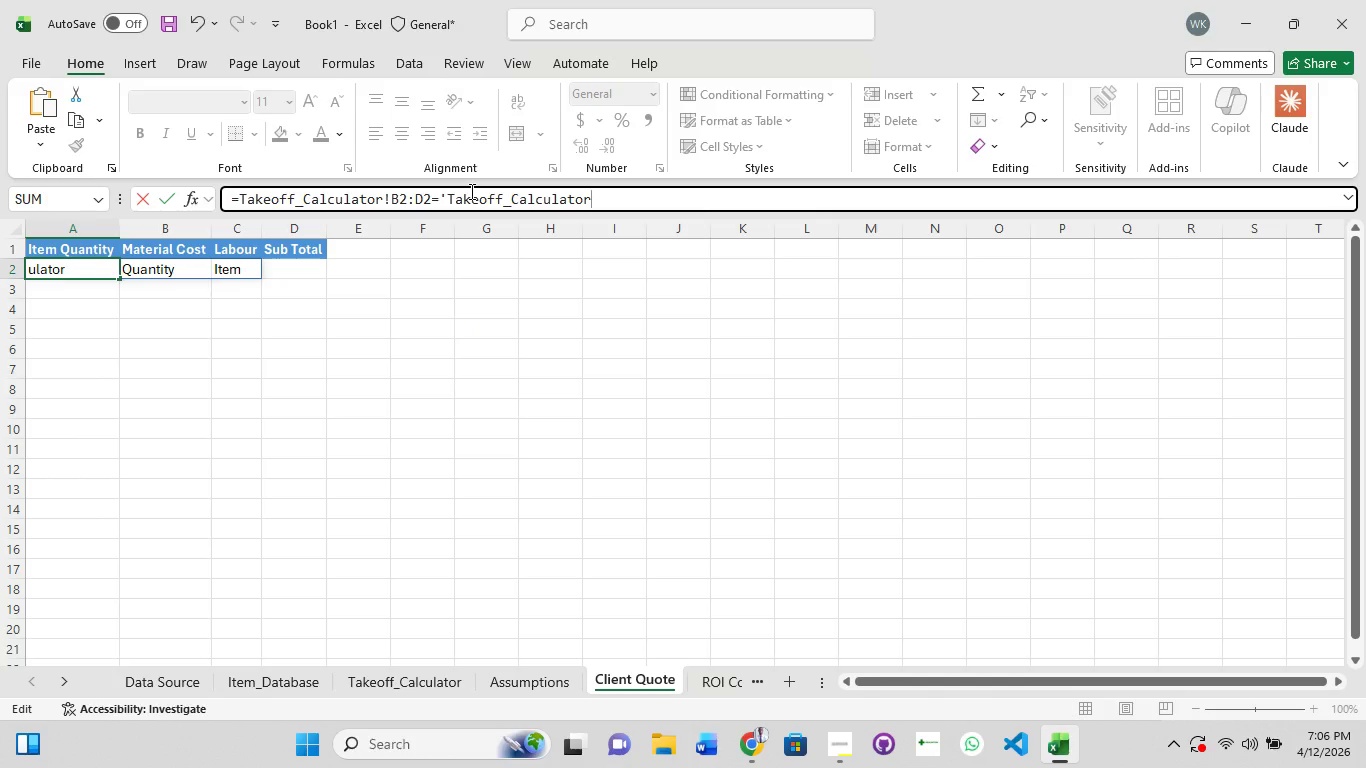 
type('!C2:C2)
 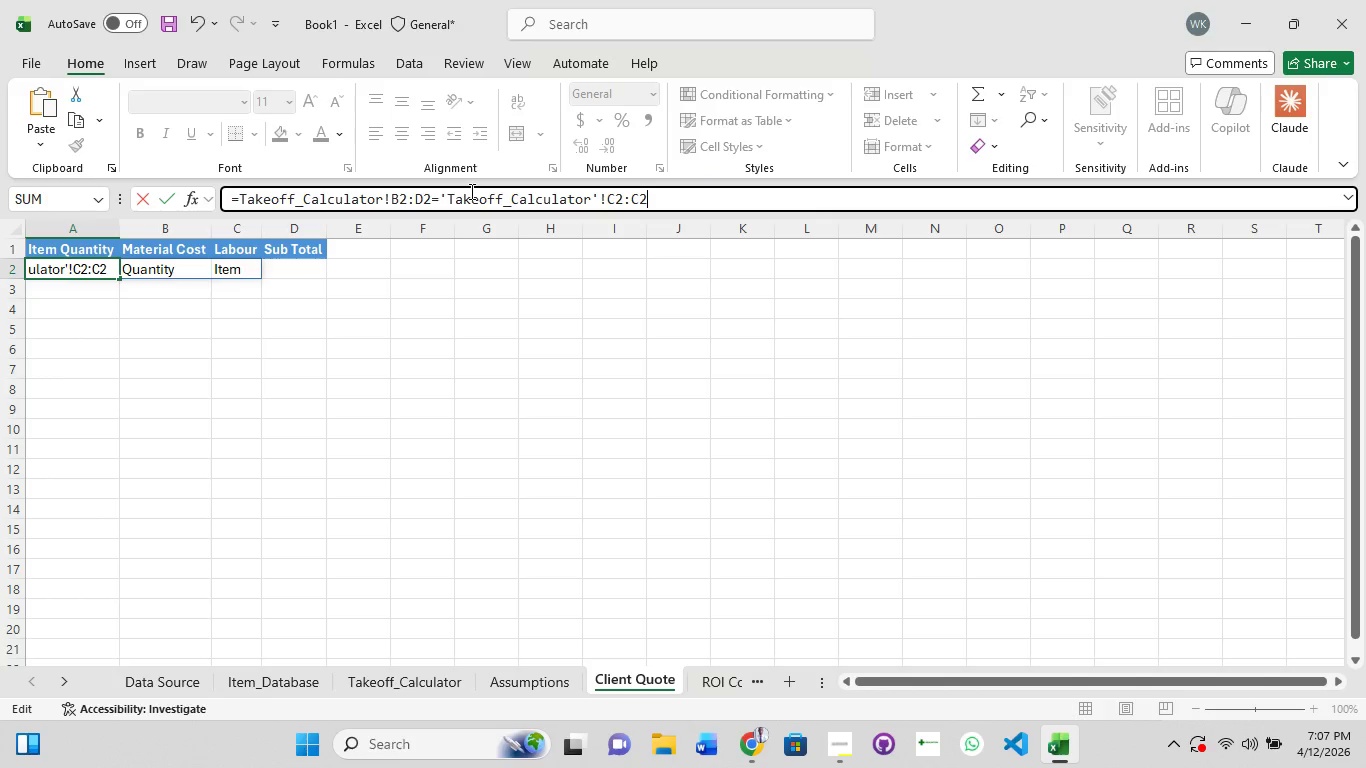 
key(Equal)
 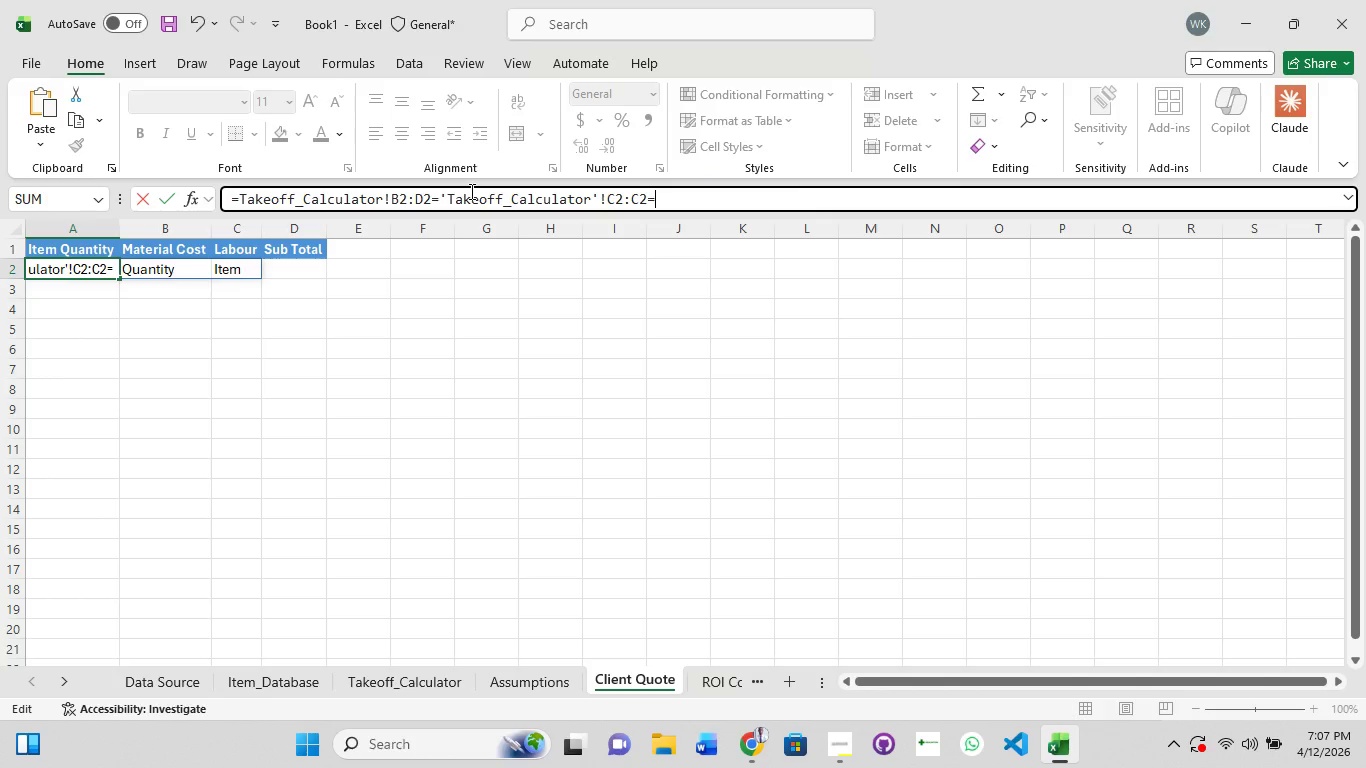 
type('Takeoff_Calculator)
 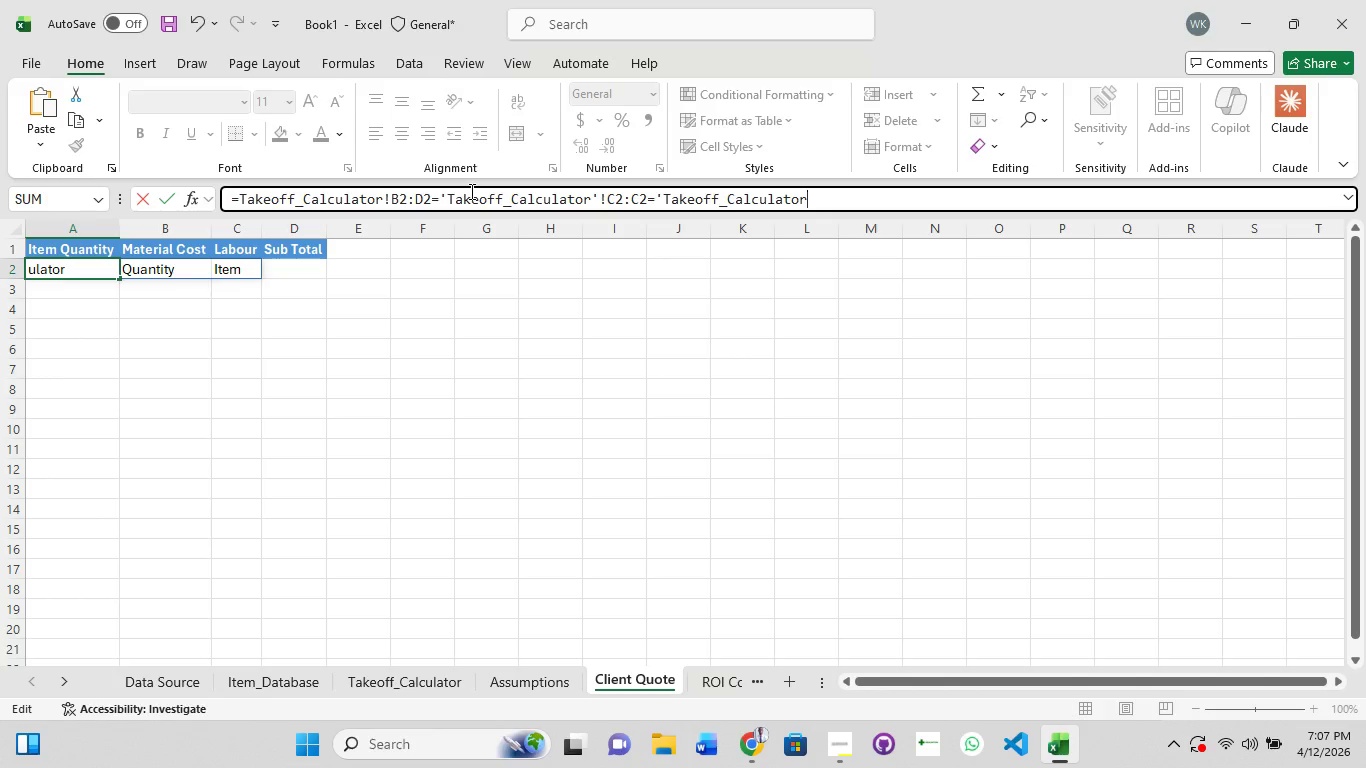 
wait(12.62)
 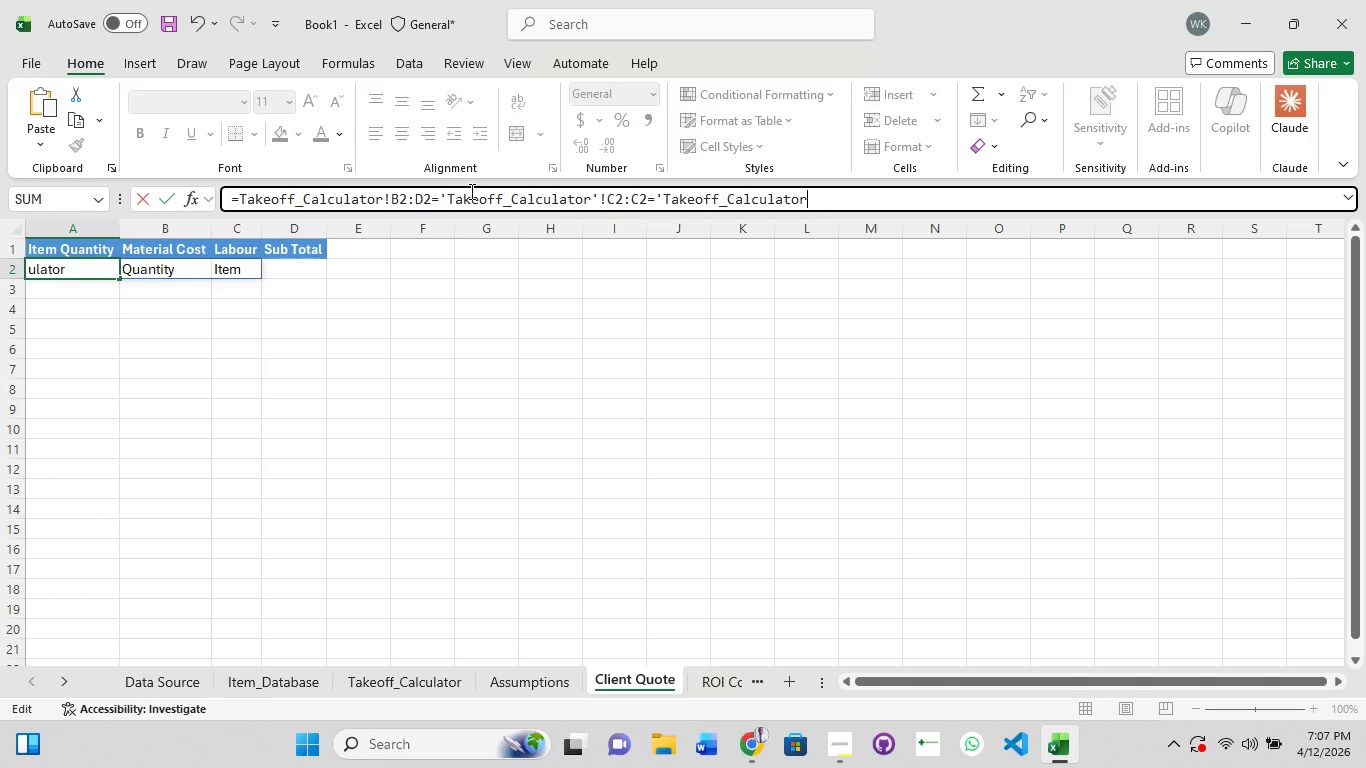 
type(!H3)
 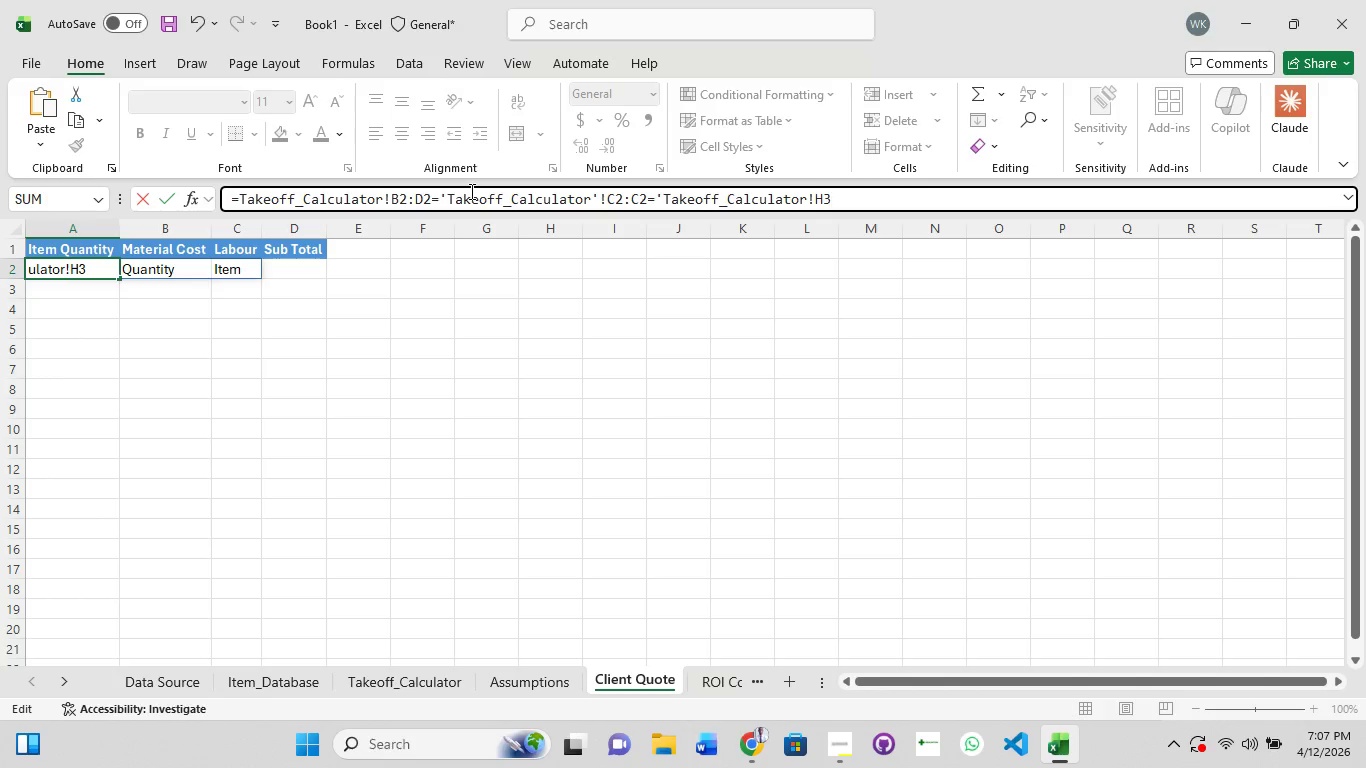 
type(:D3=)
 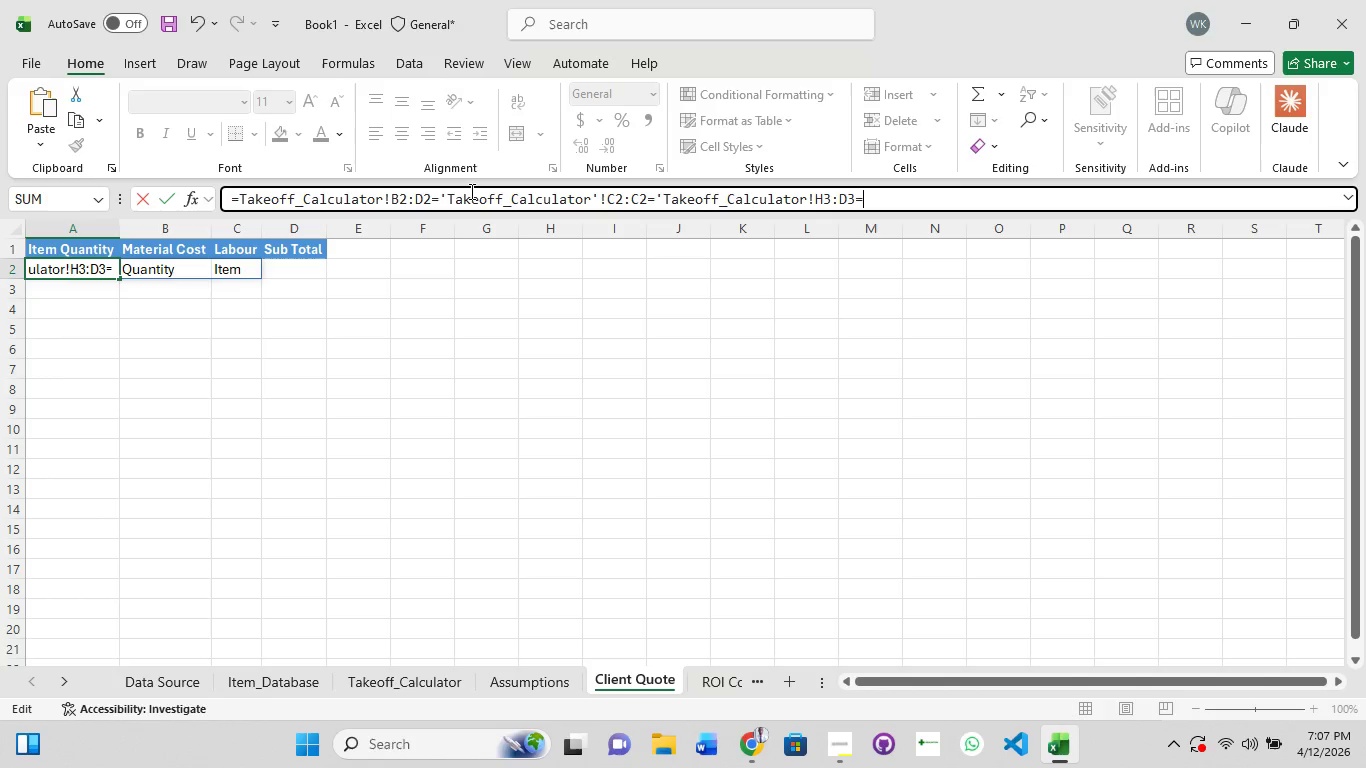 
type('Takeoff_Calculator)
 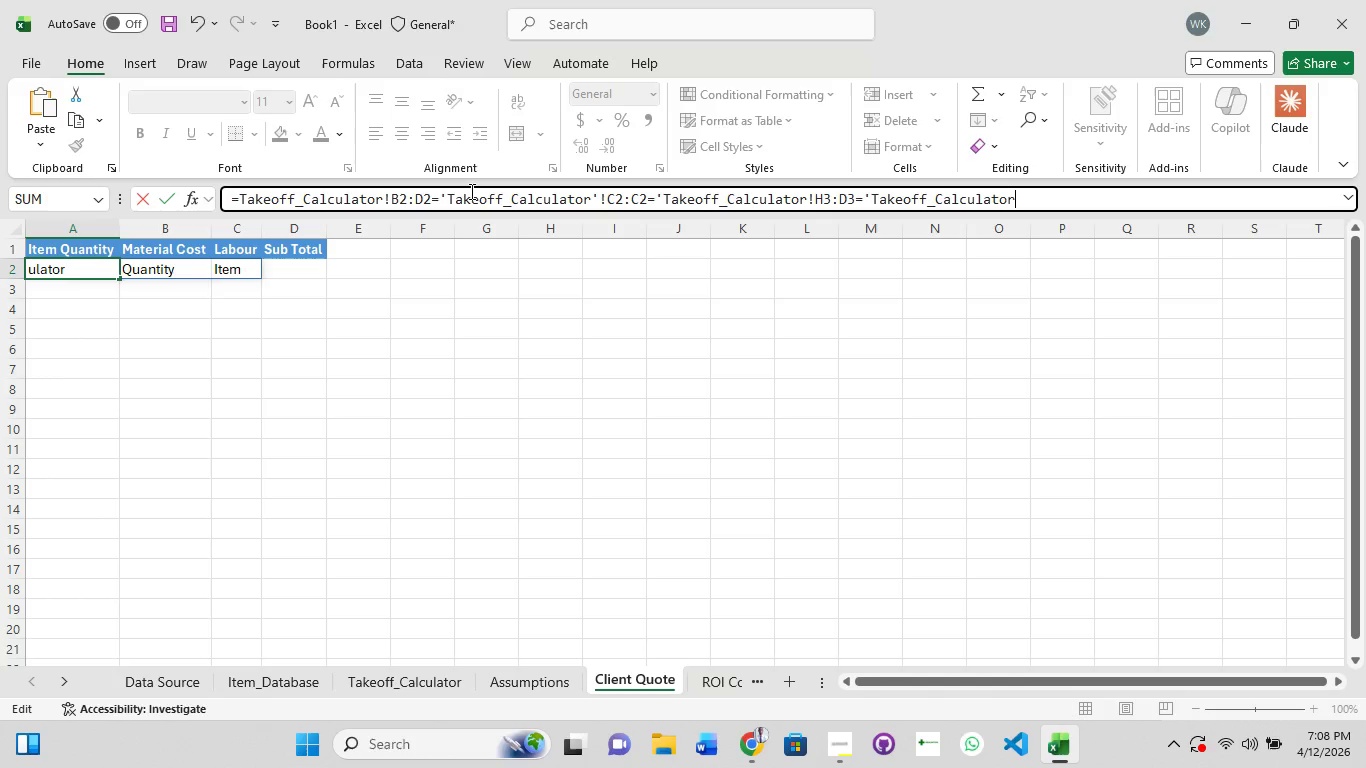 
wait(8.2)
 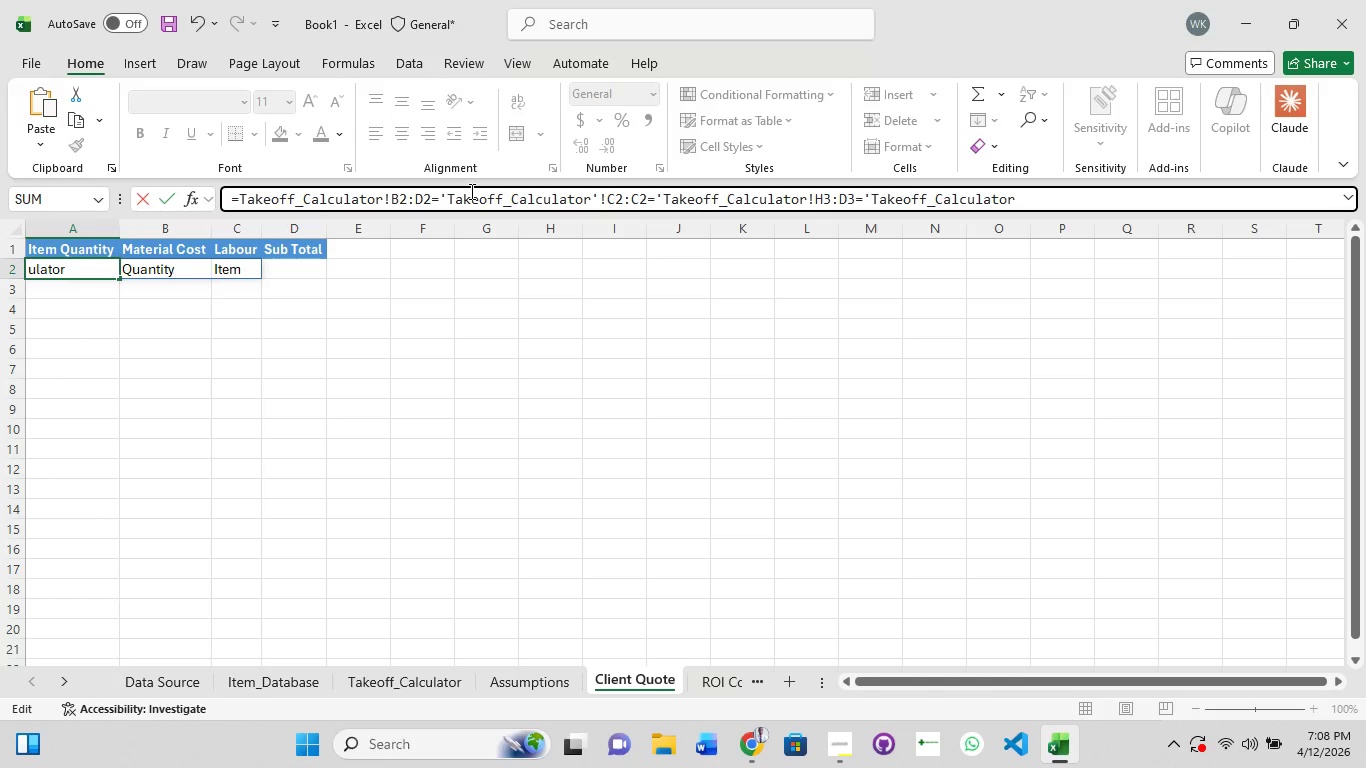 
hold_key(key=ShiftRight, duration=1.5)
 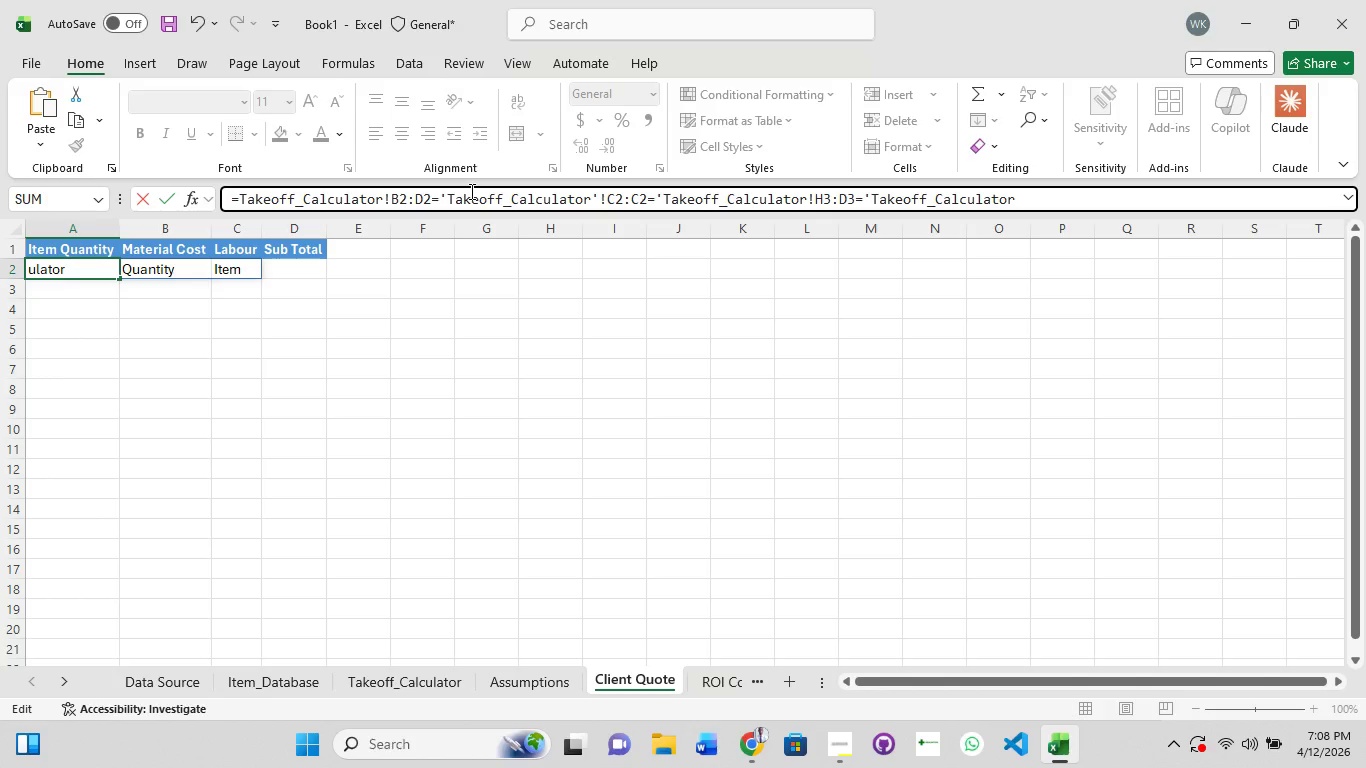 
hold_key(key=ShiftRight, duration=1.03)
 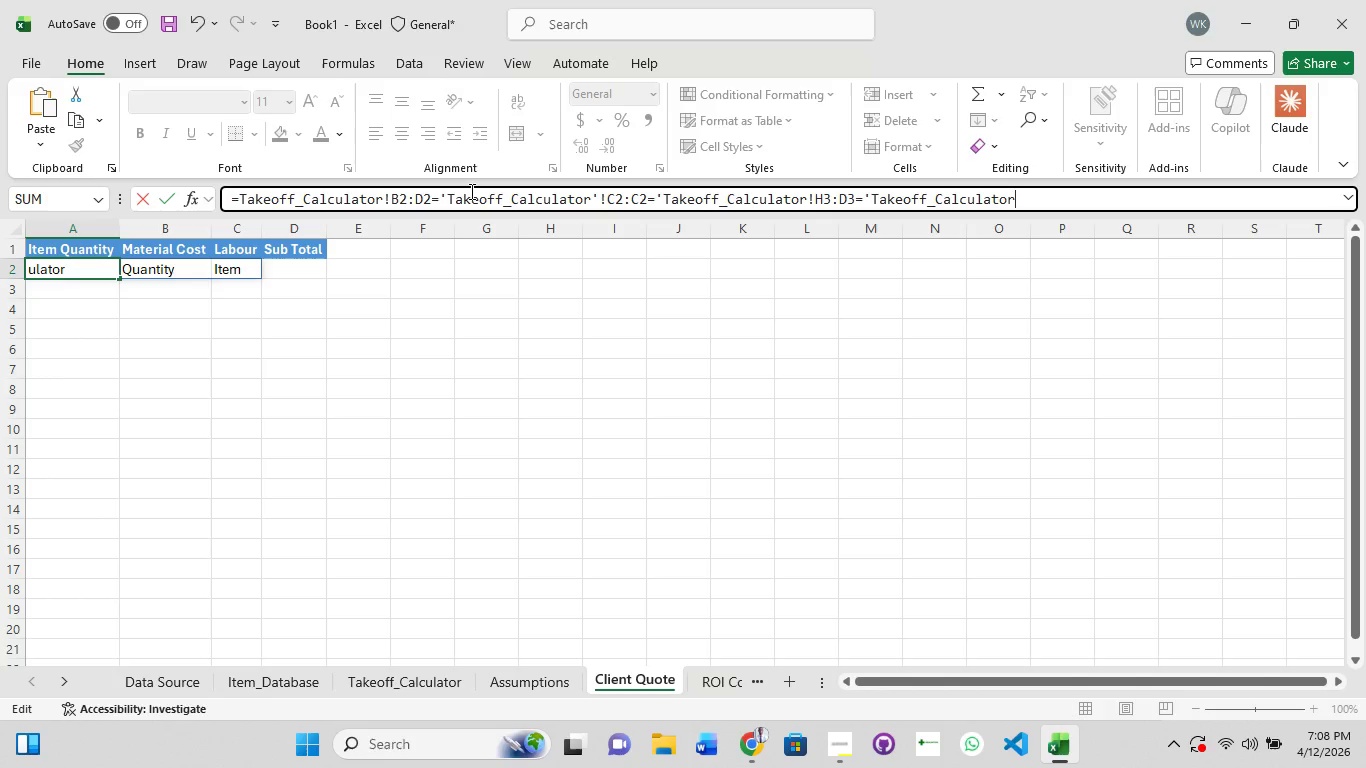 
key(Quote)
 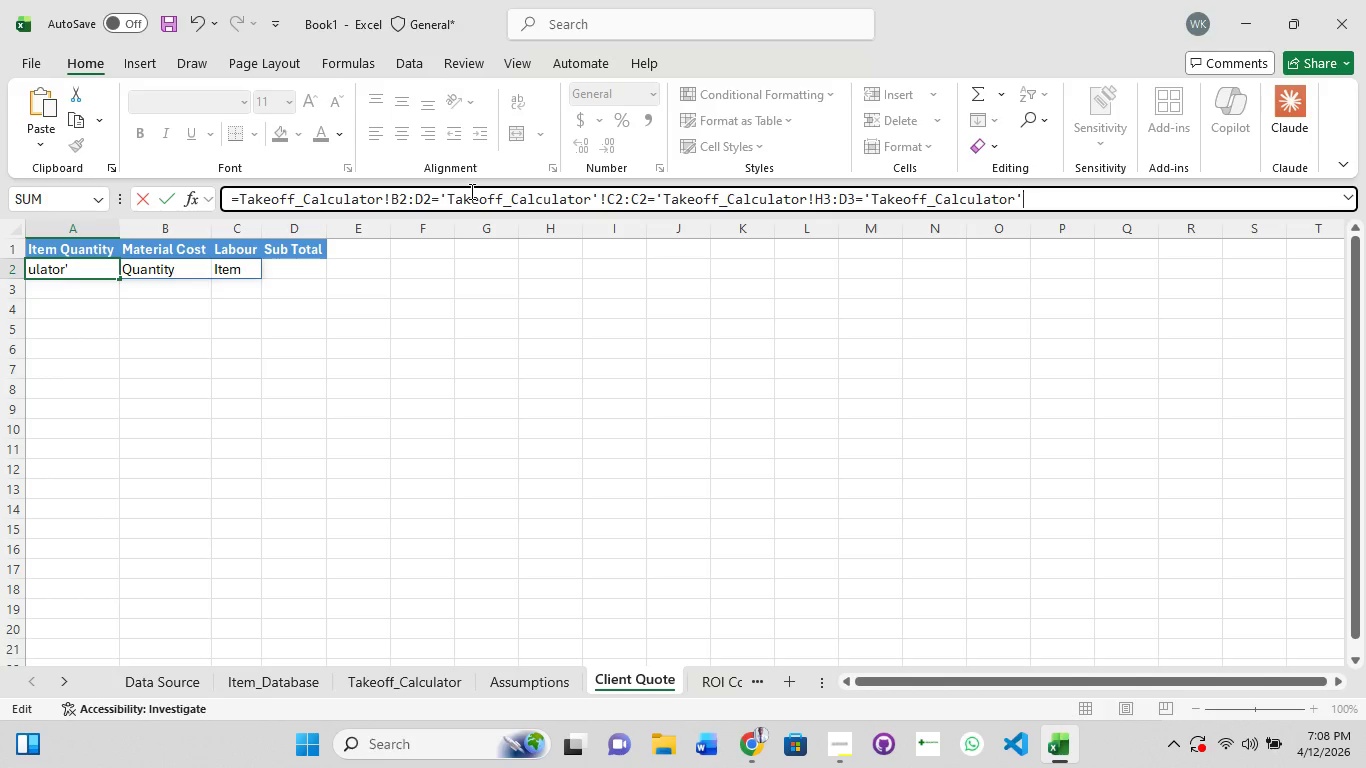 
key(Shift+1)
 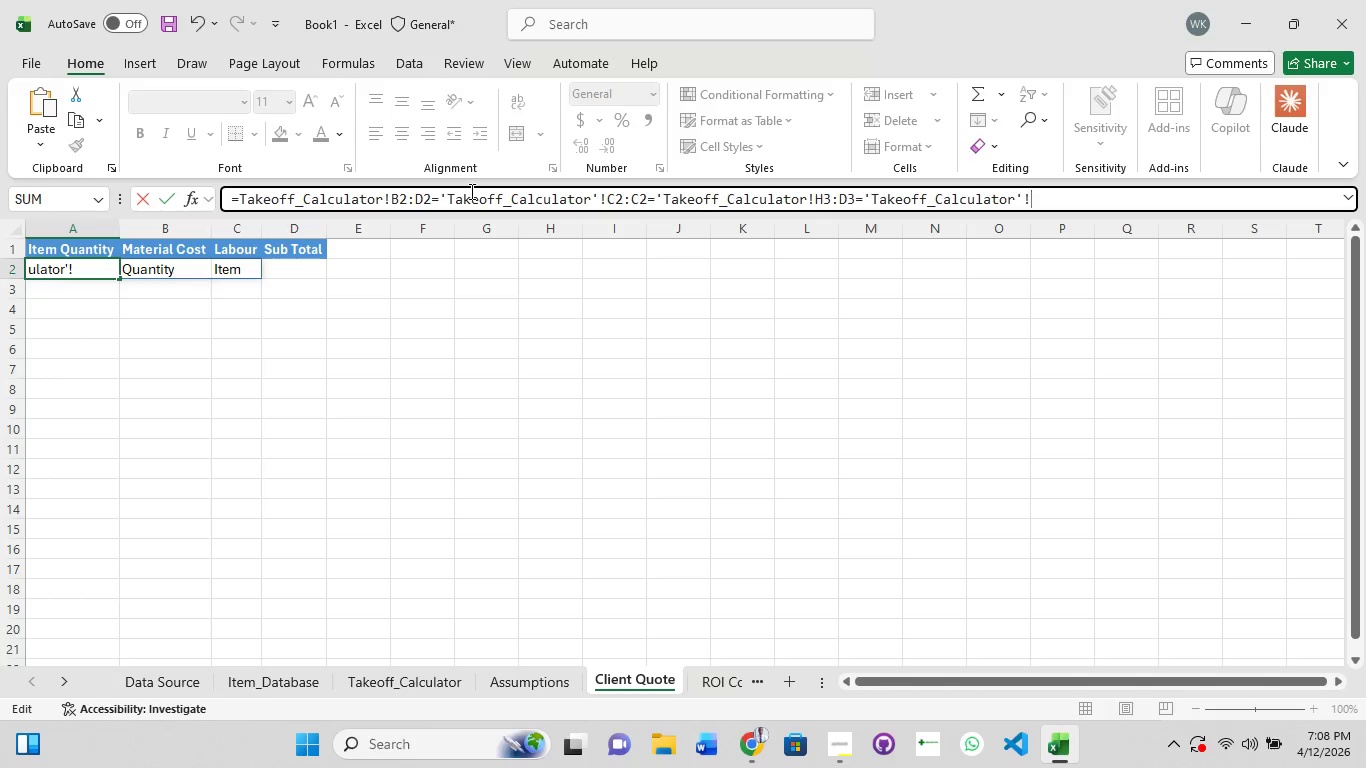 
key(Backspace)
 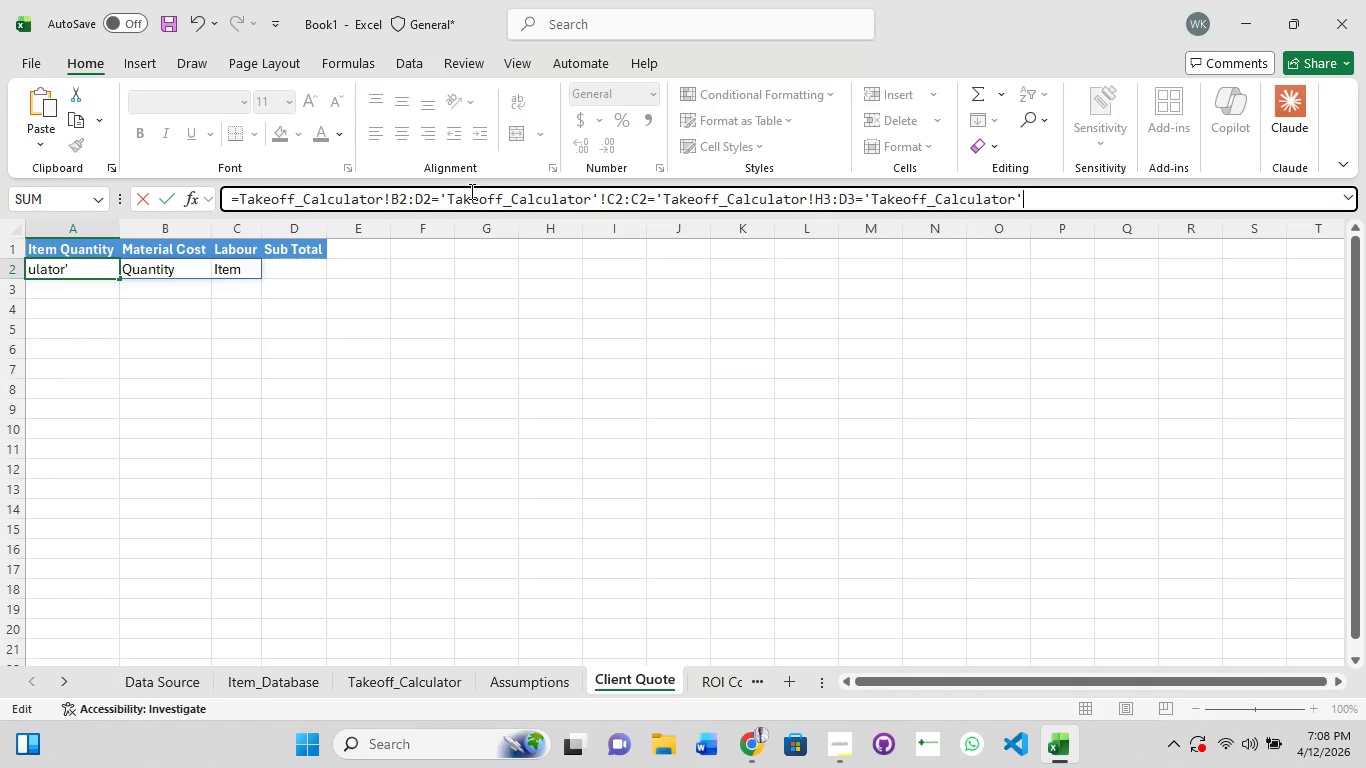 
key(Backspace)
 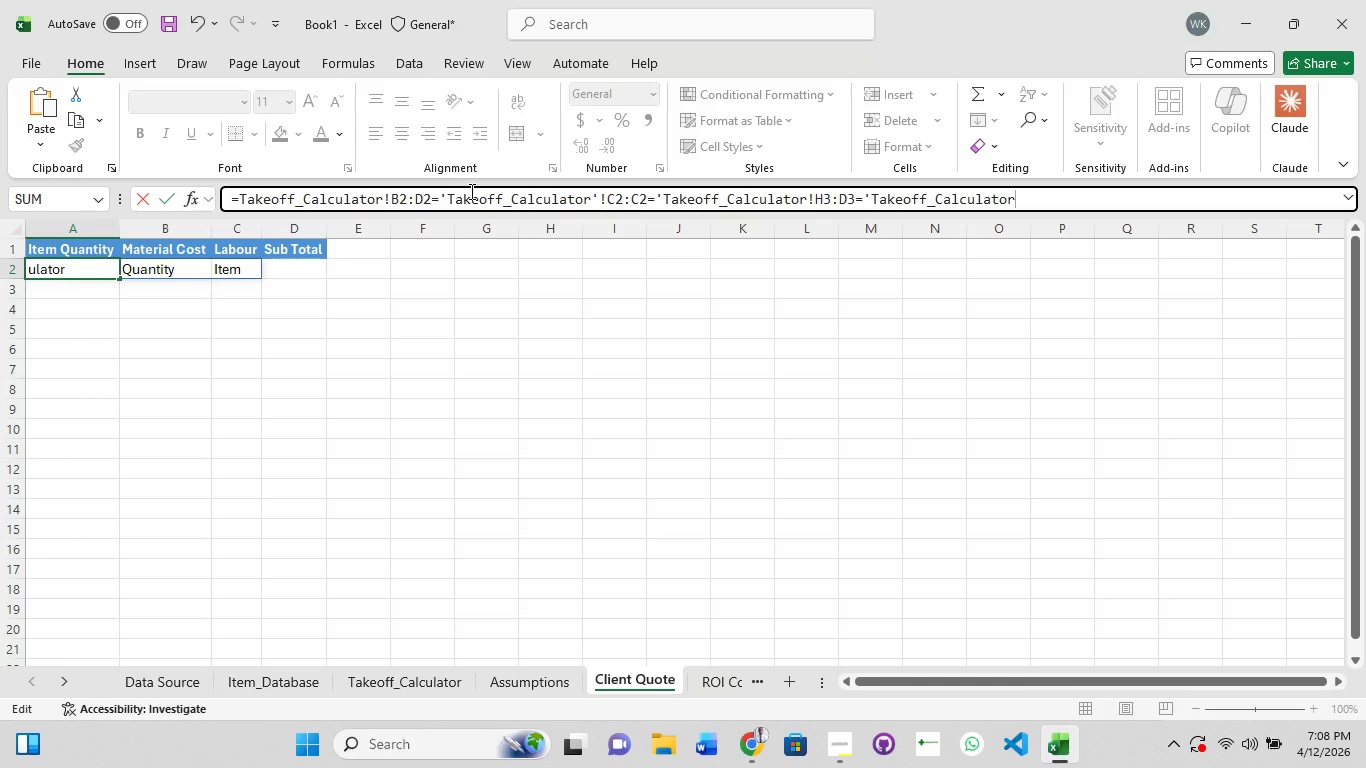 
hold_key(key=ShiftRight, duration=0.31)
 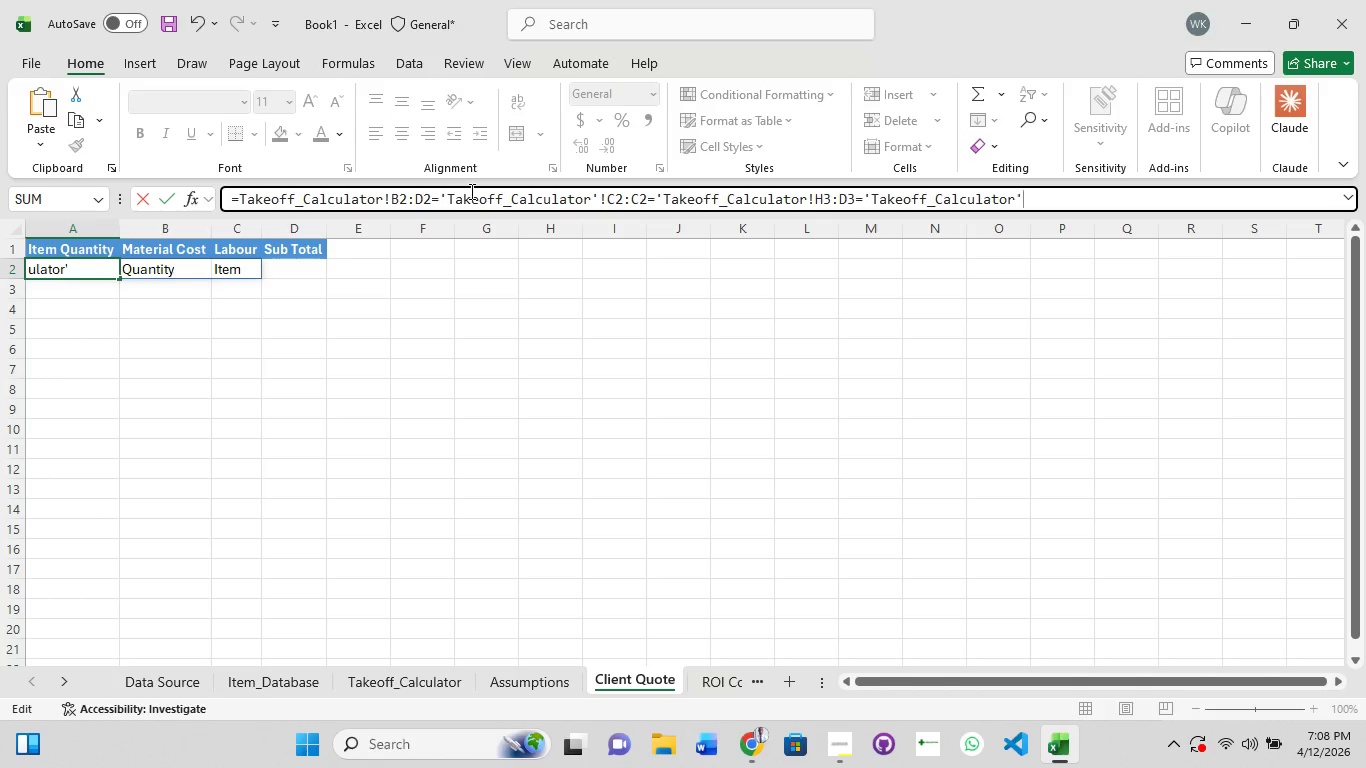 
key(Quote)
 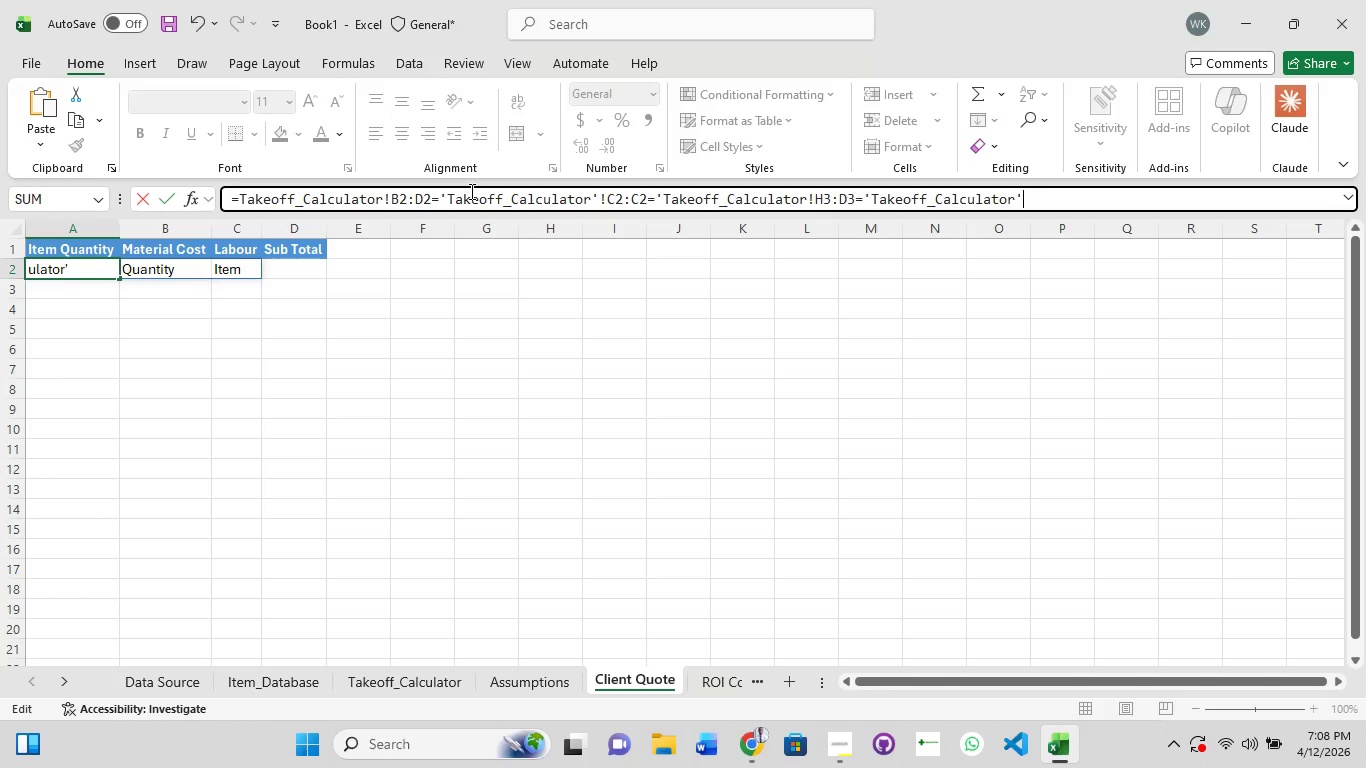 
key(Shift+1)
 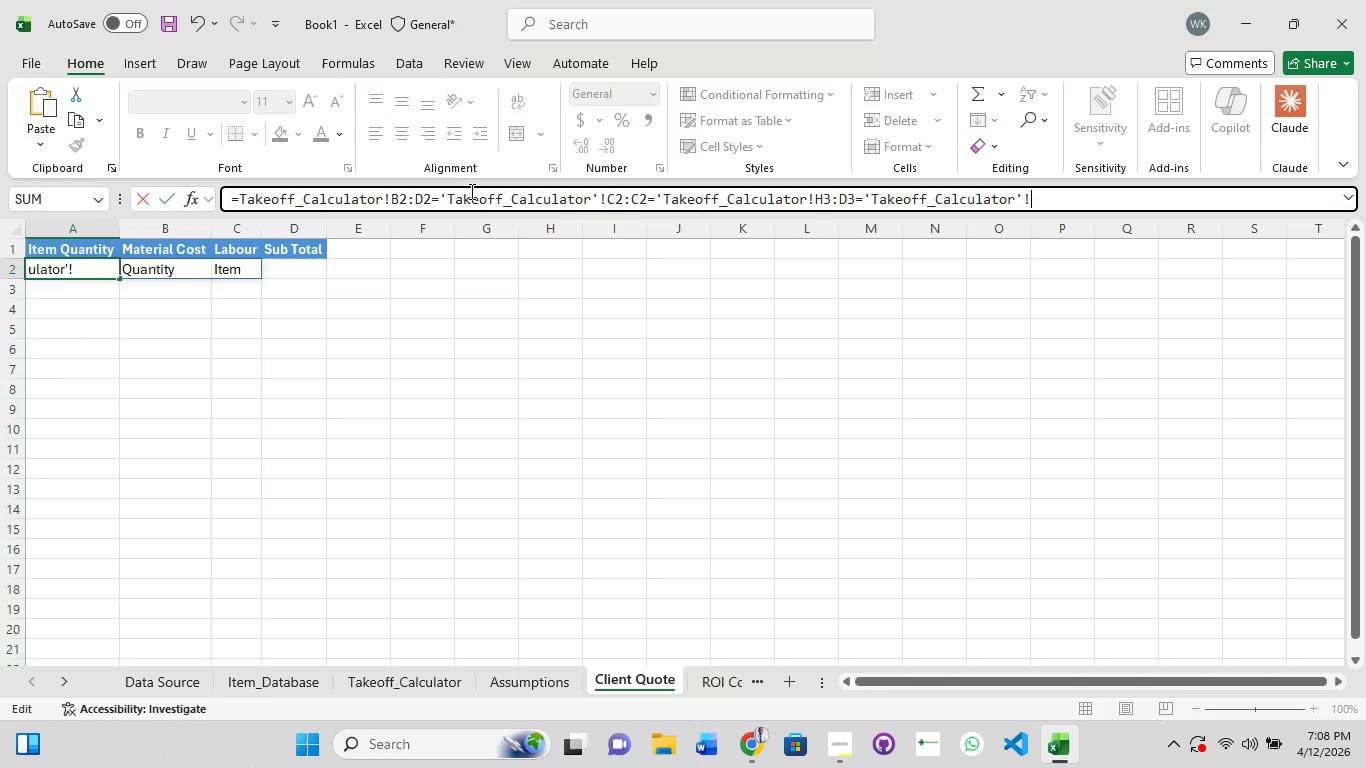 
hold_key(key=ShiftRight, duration=1.05)
 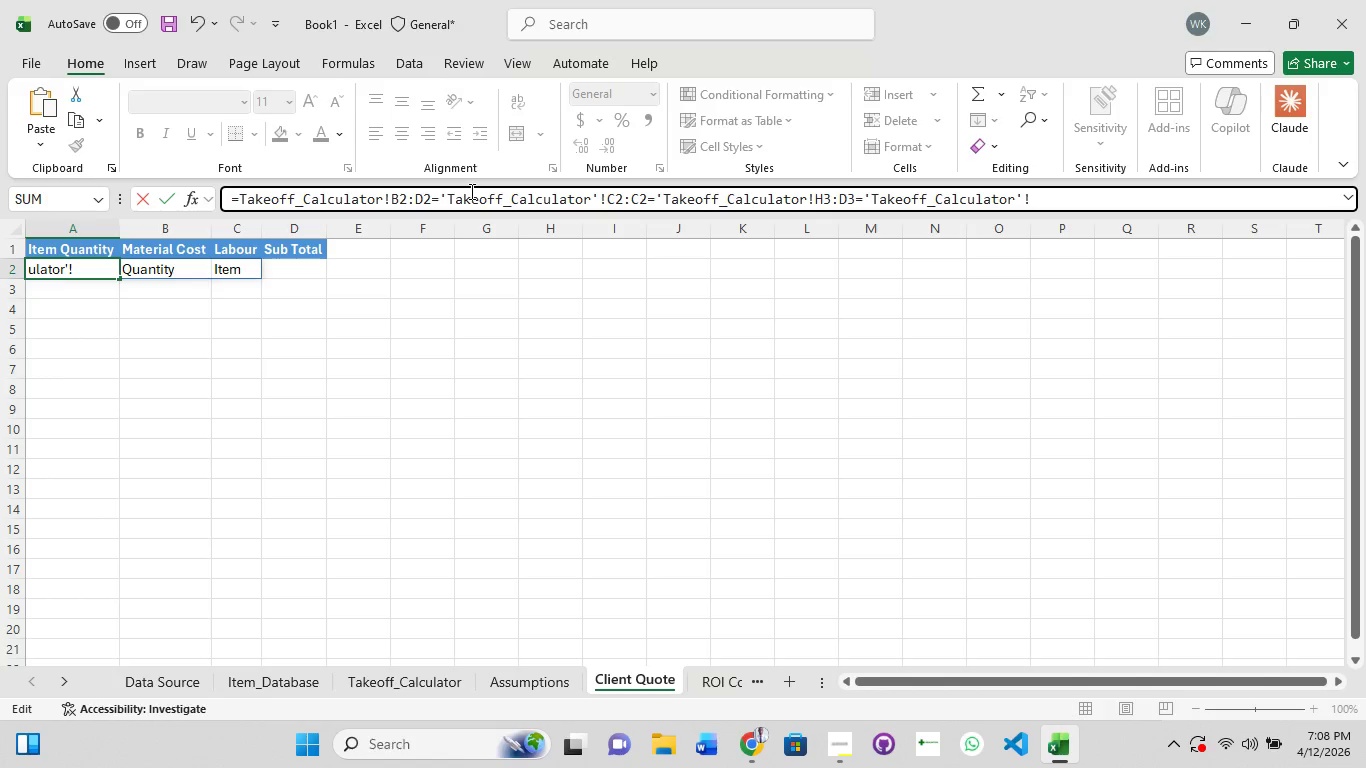 
key(L)
 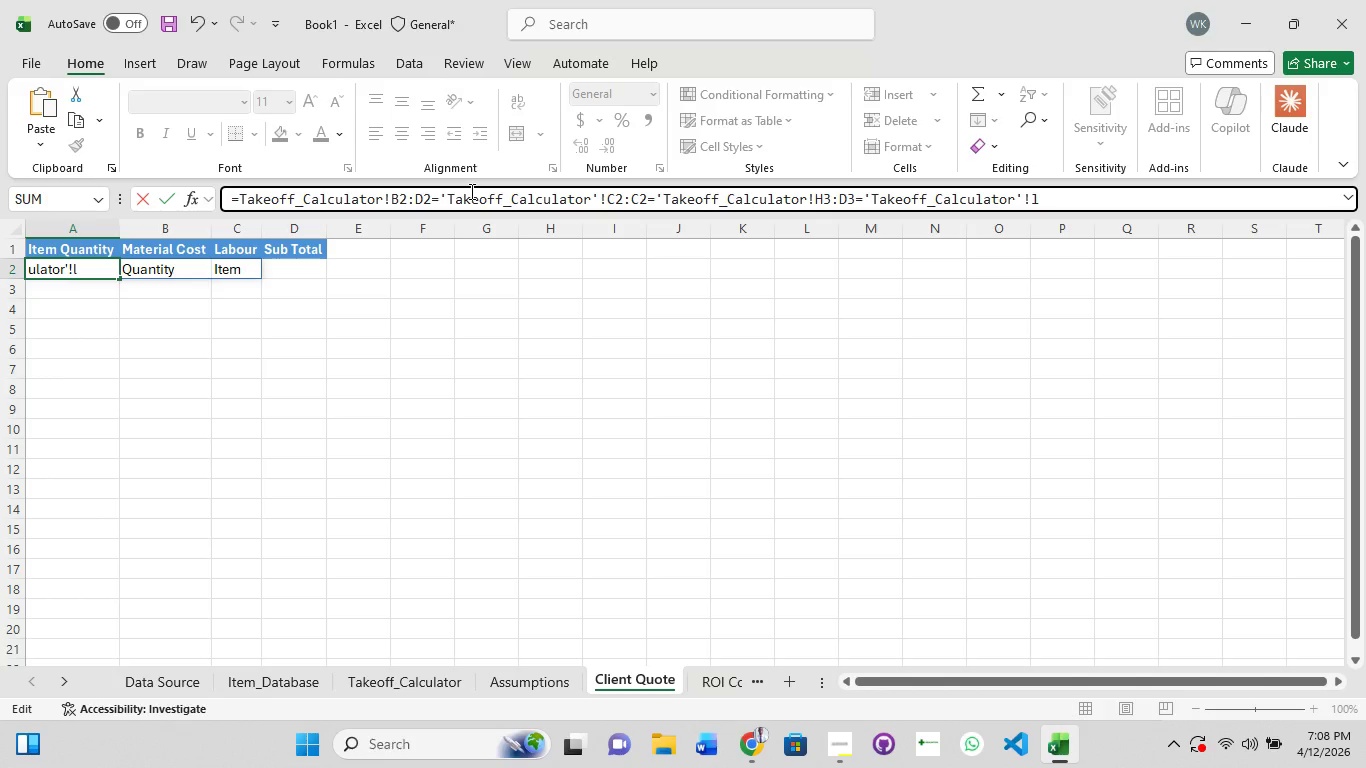 
key(Backspace)
 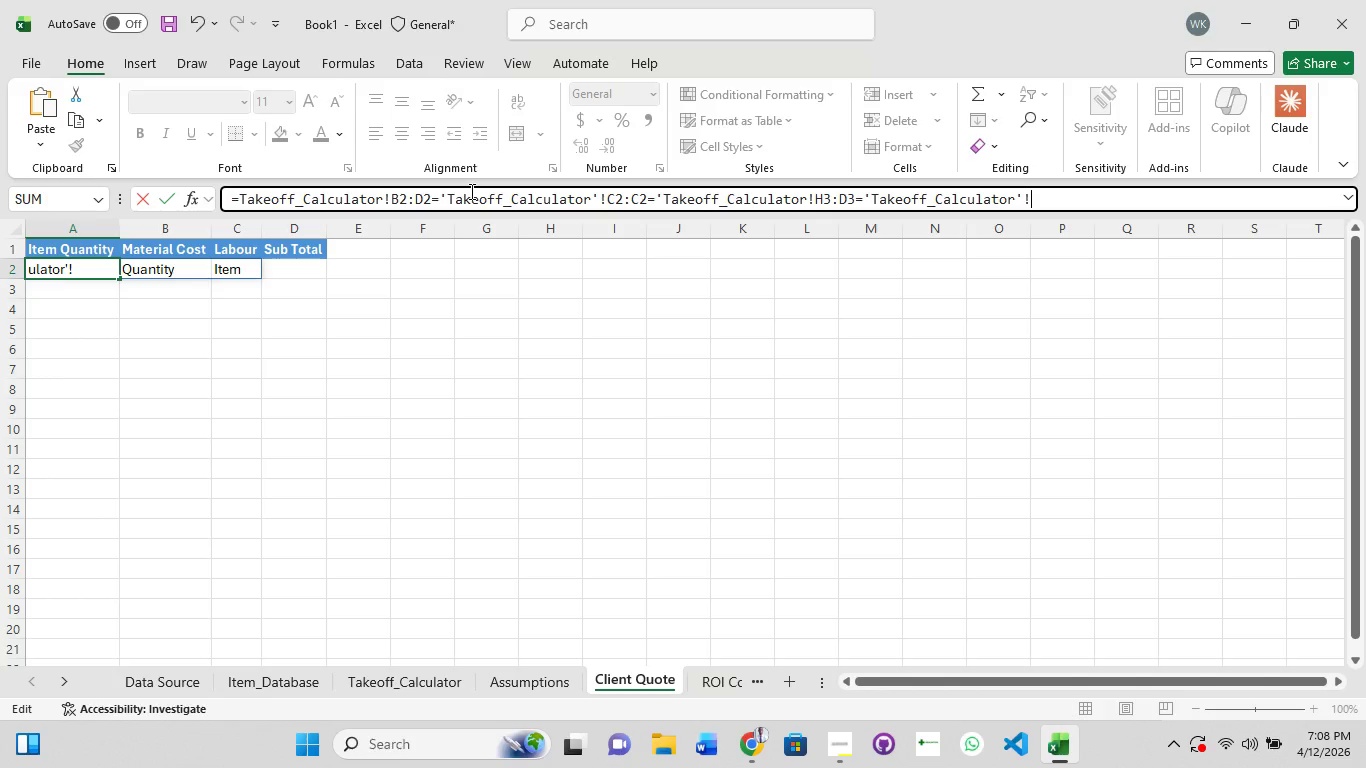 
key(Shift+L)
 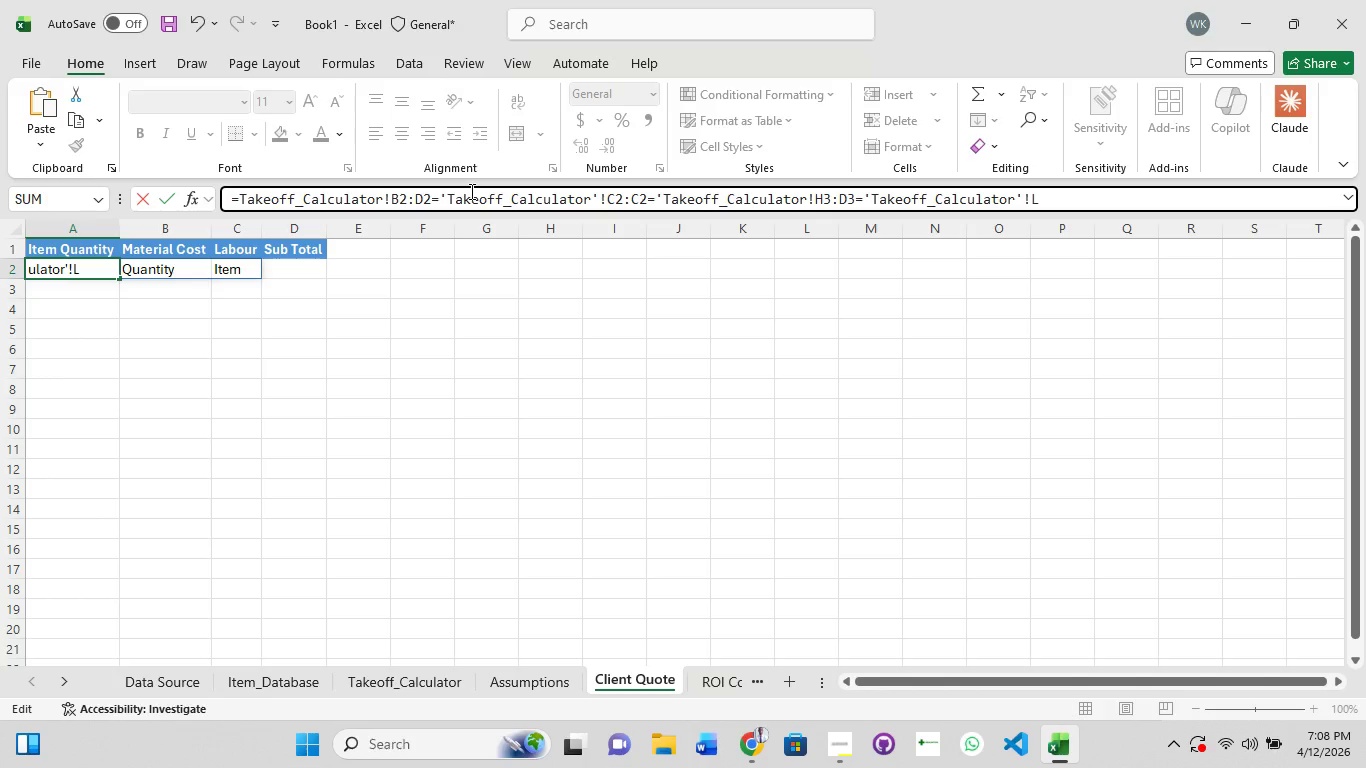 
key(Backspace)
 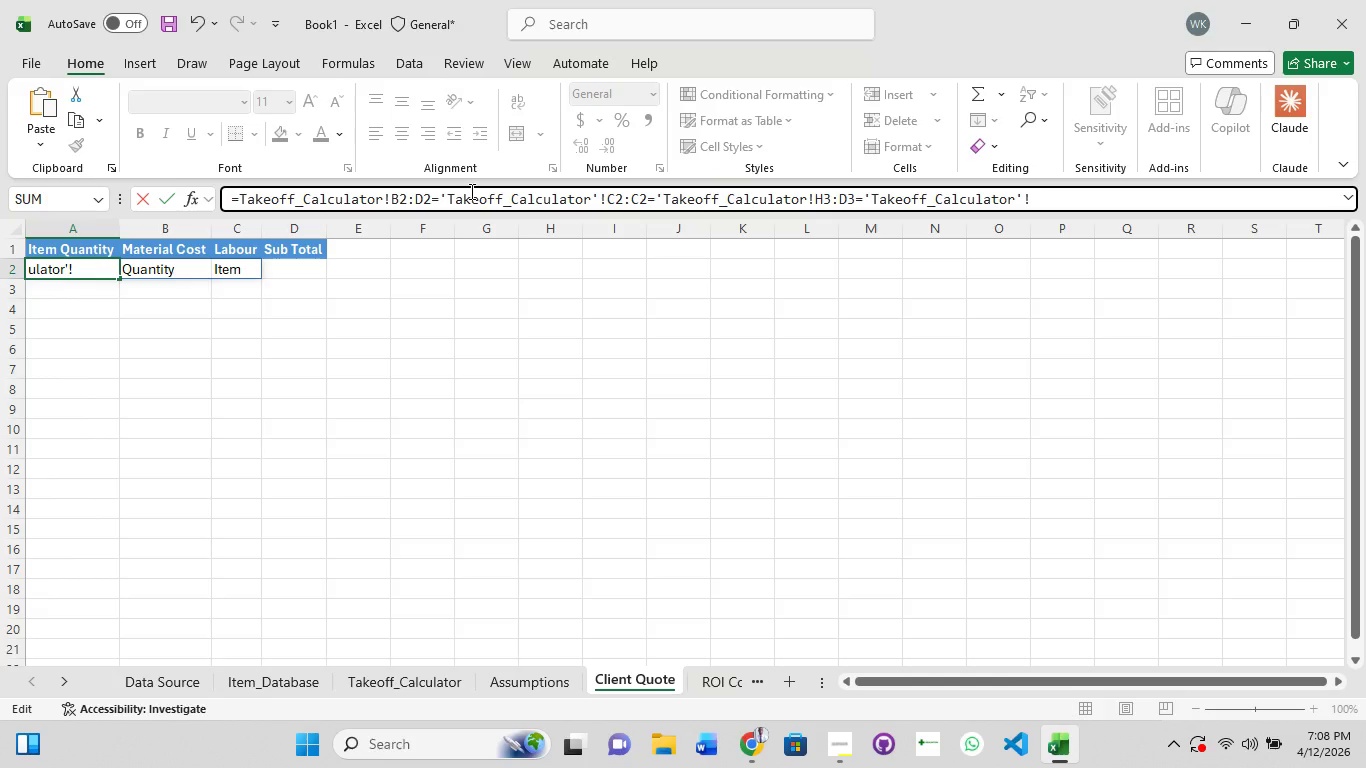 
key(L)
 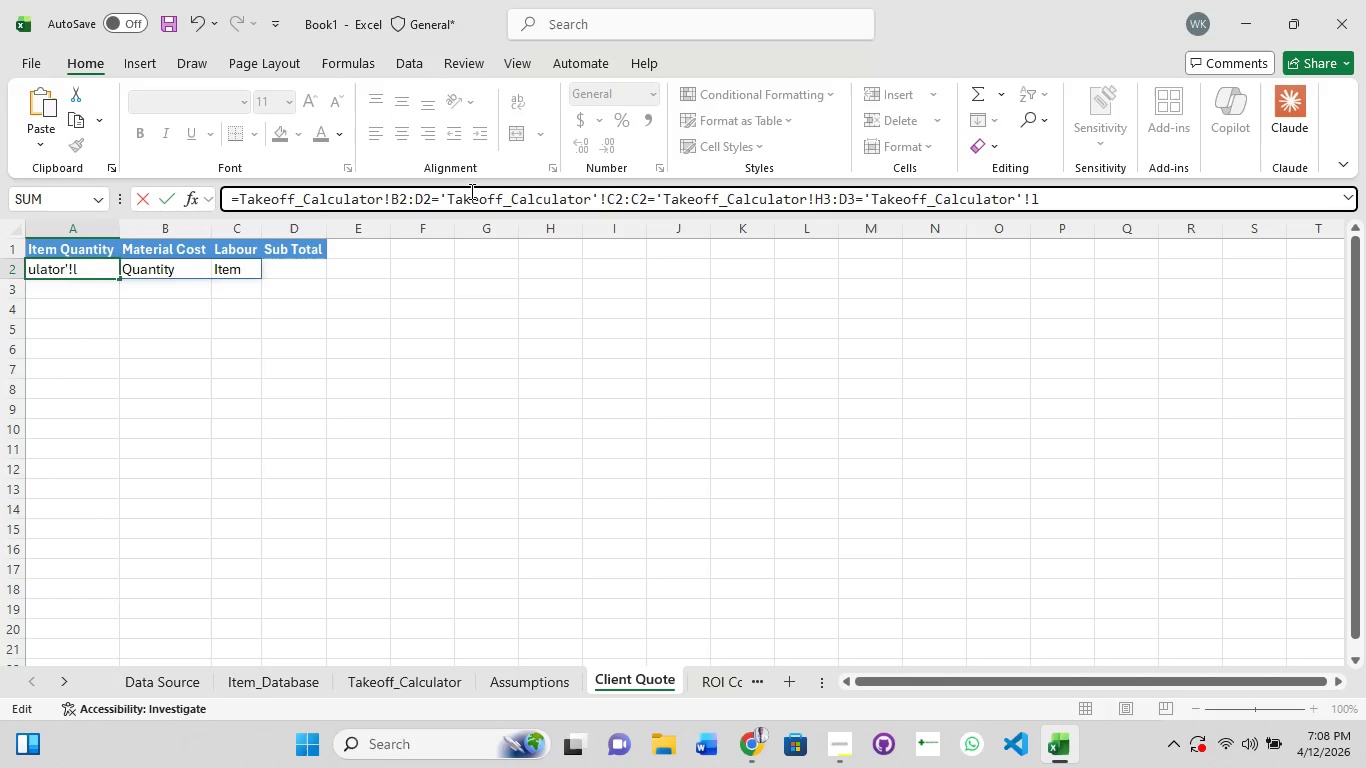 
key(Backspace)
 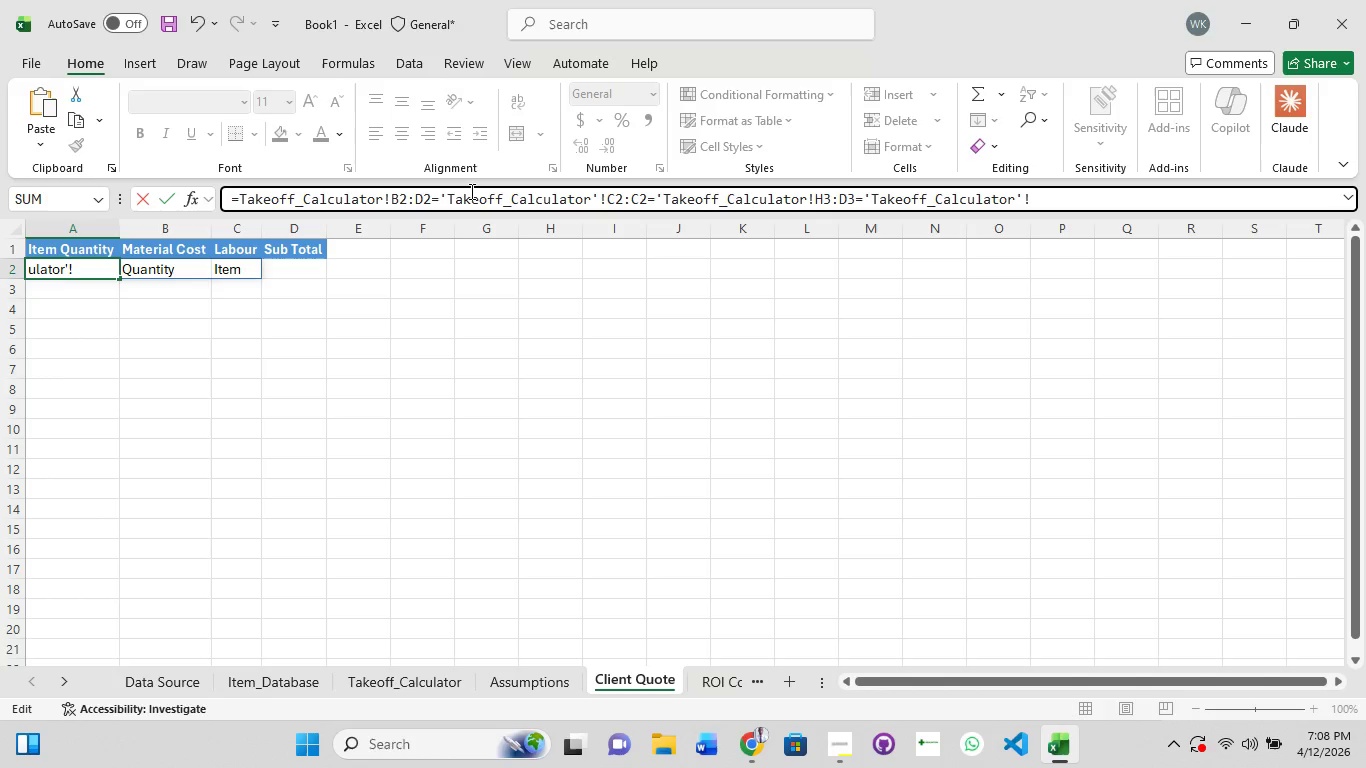 
key(I)
 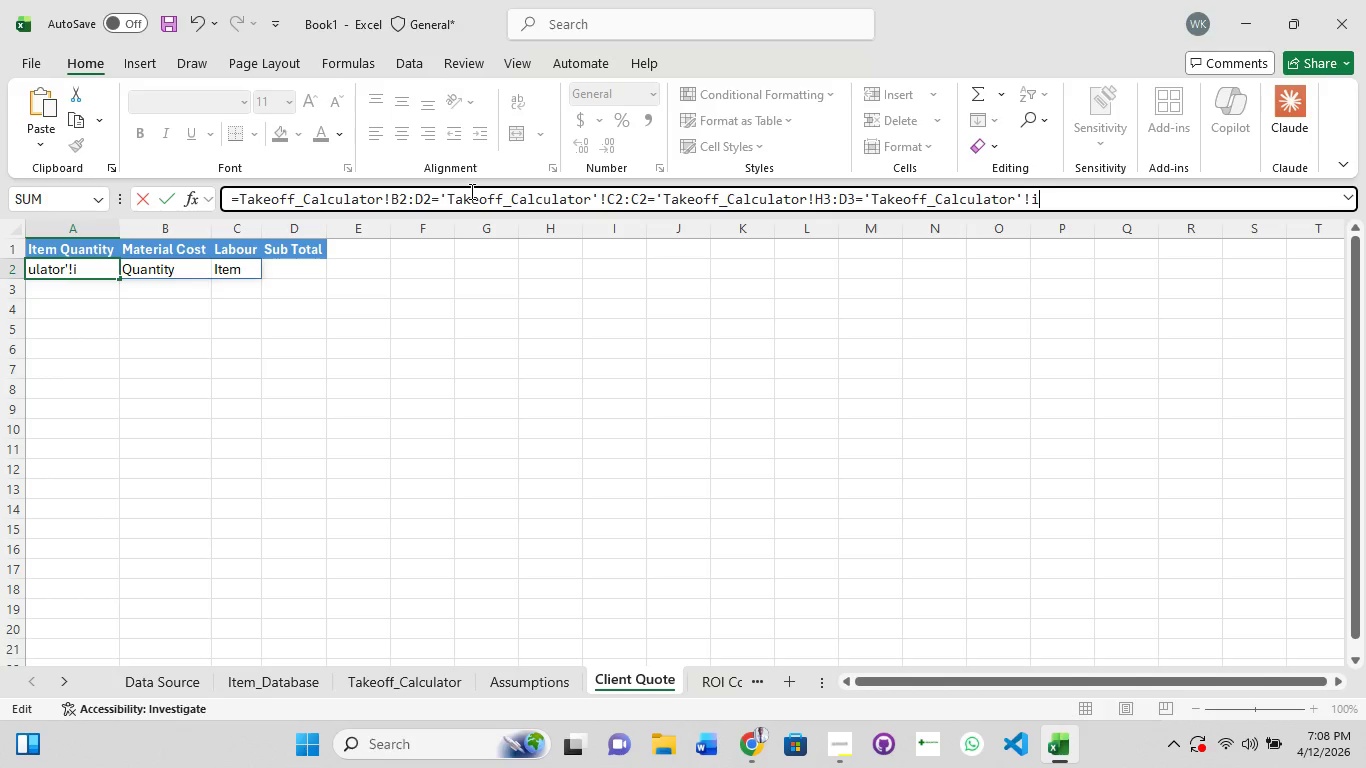 
key(Backspace)
 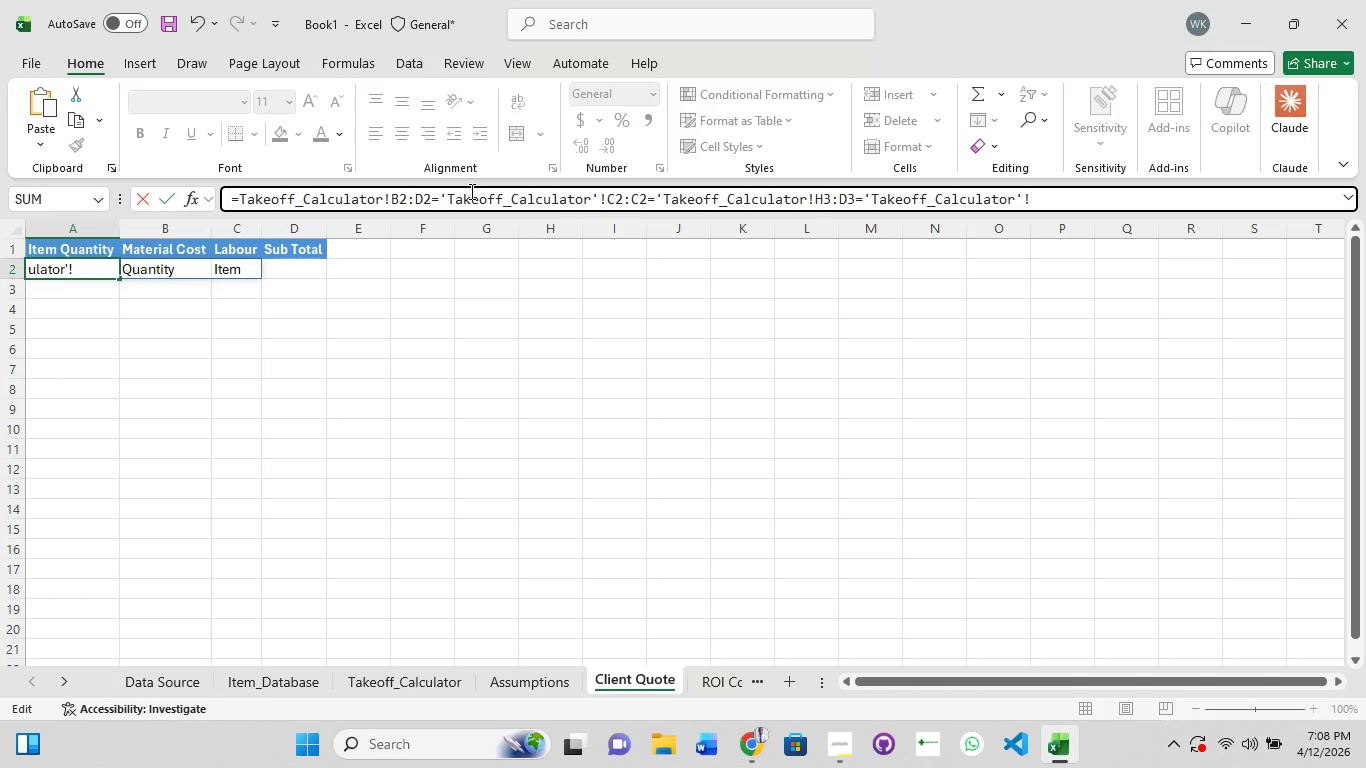 
key(Shift+I)
 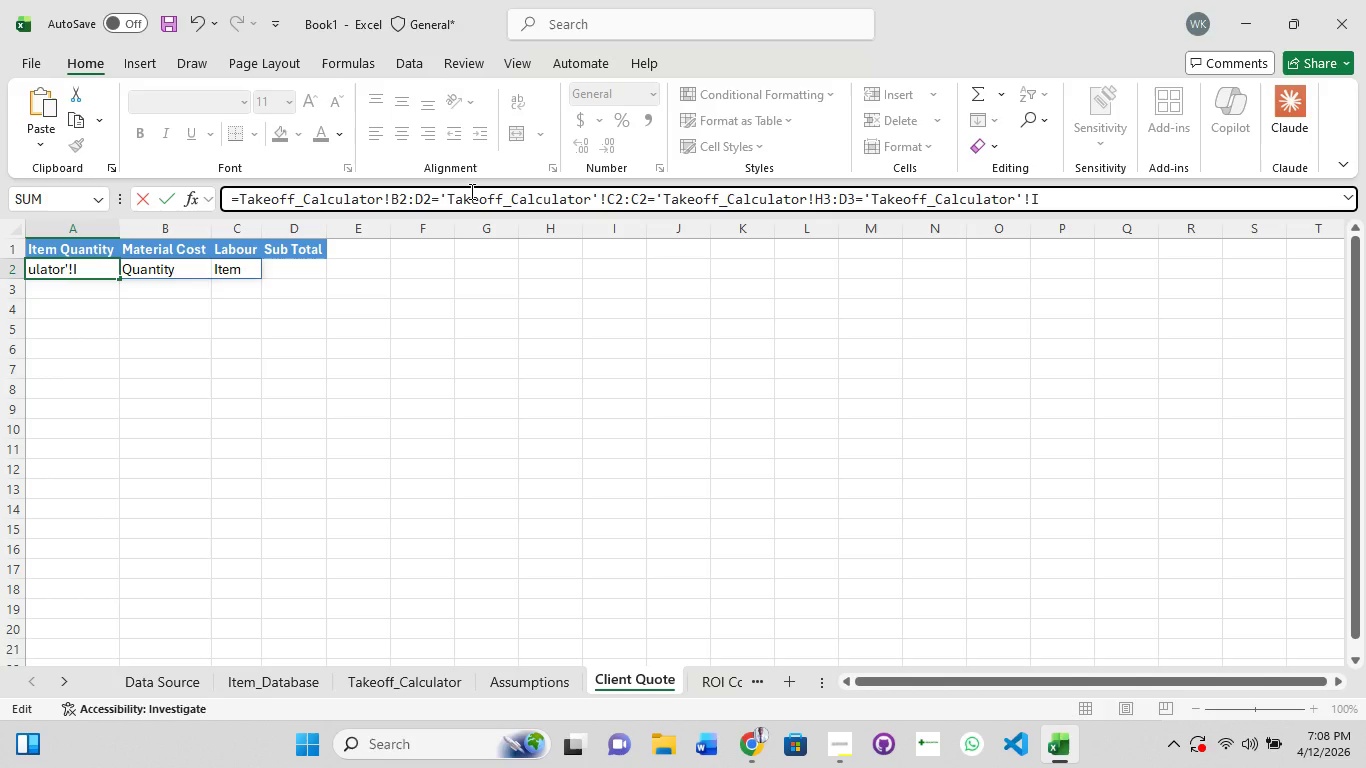 
key(Shift+3)
 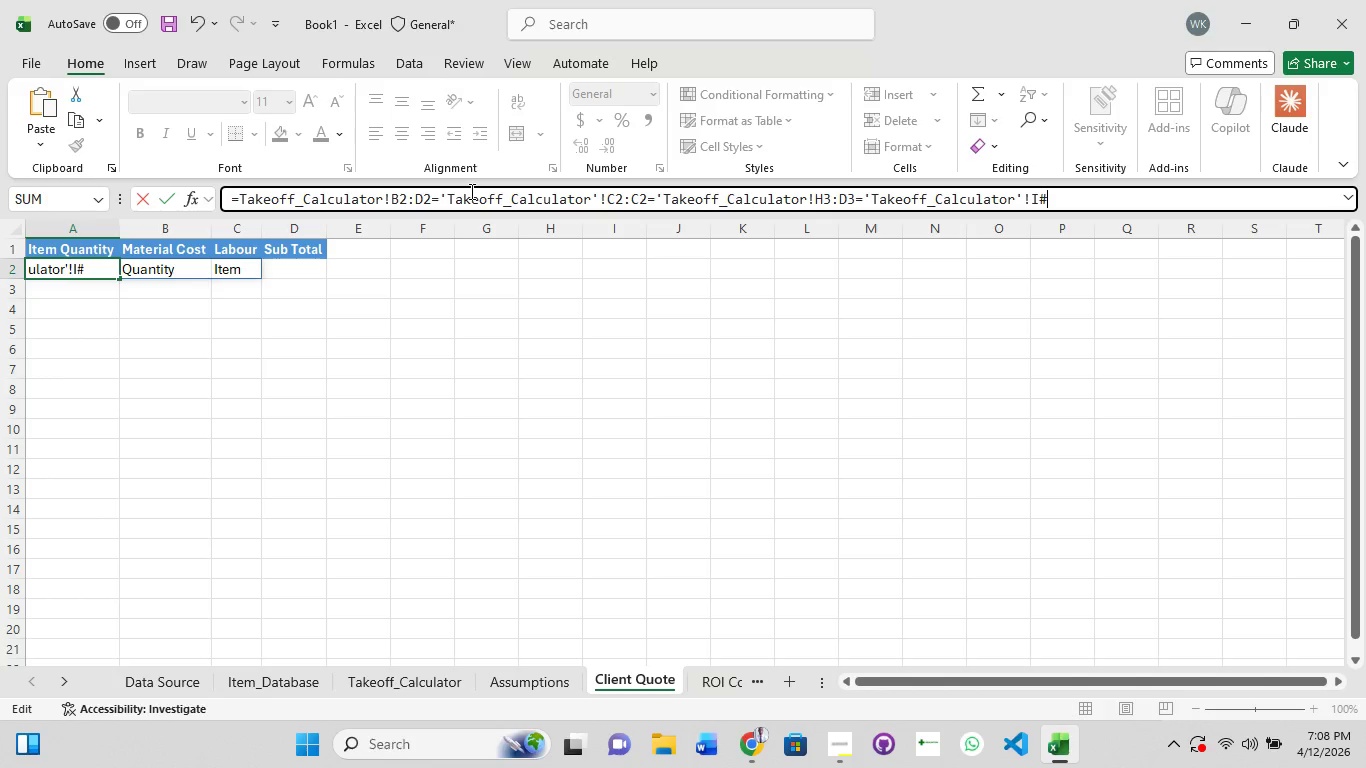 
key(Backspace)
 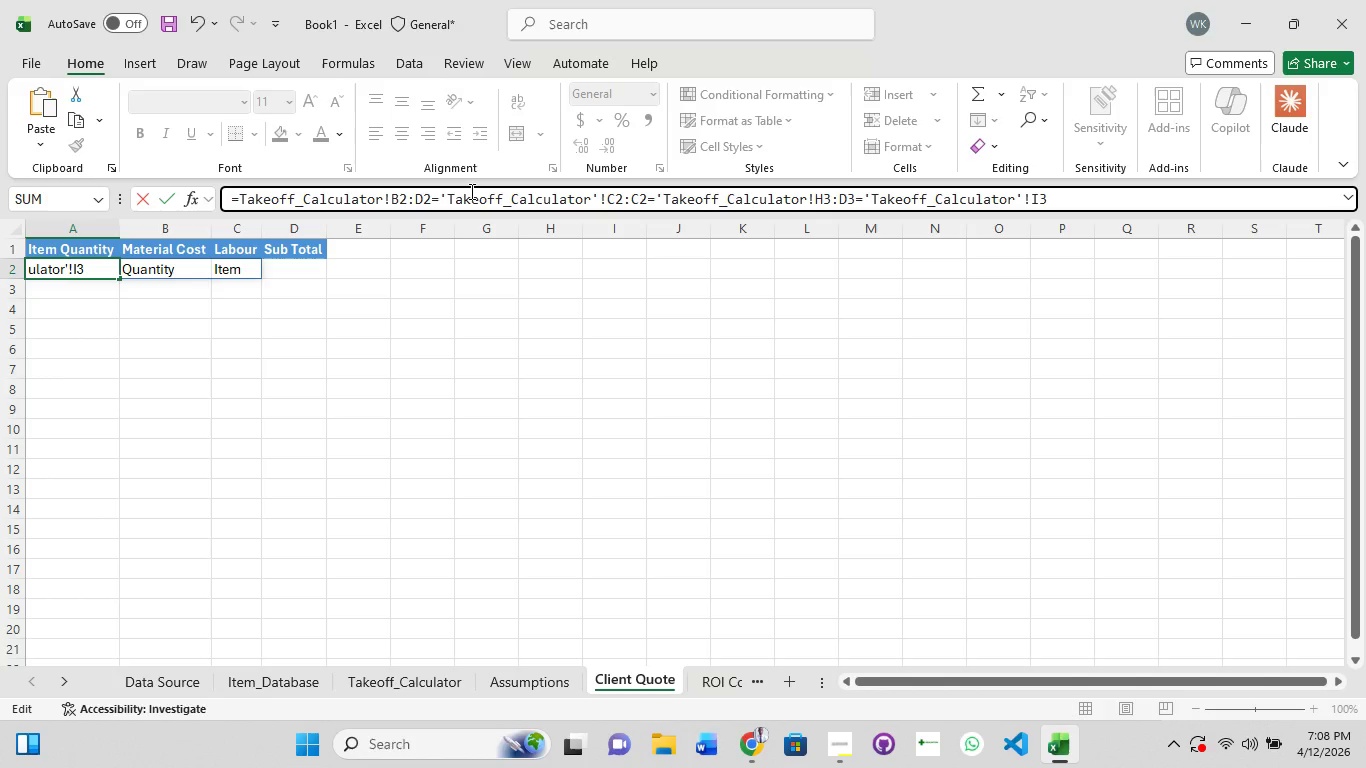 
key(3)
 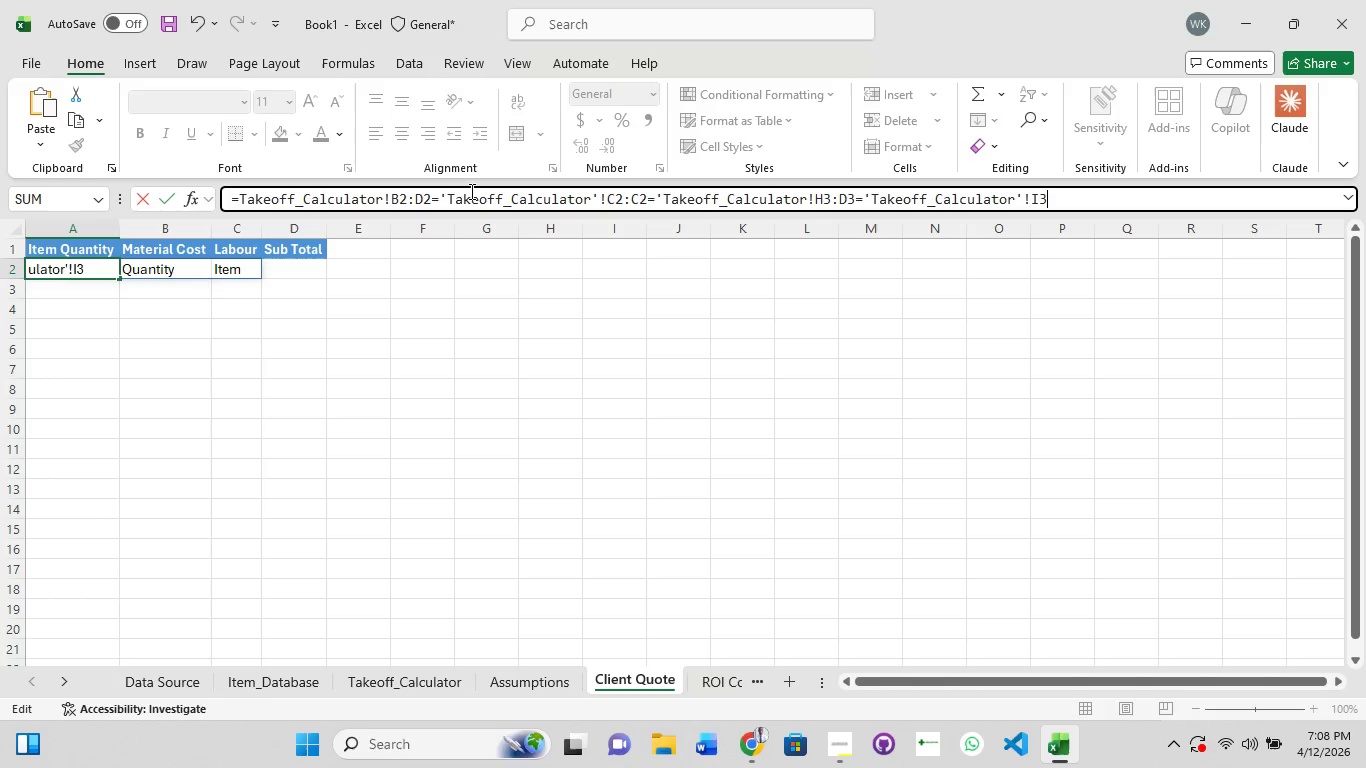 
wait(5.81)
 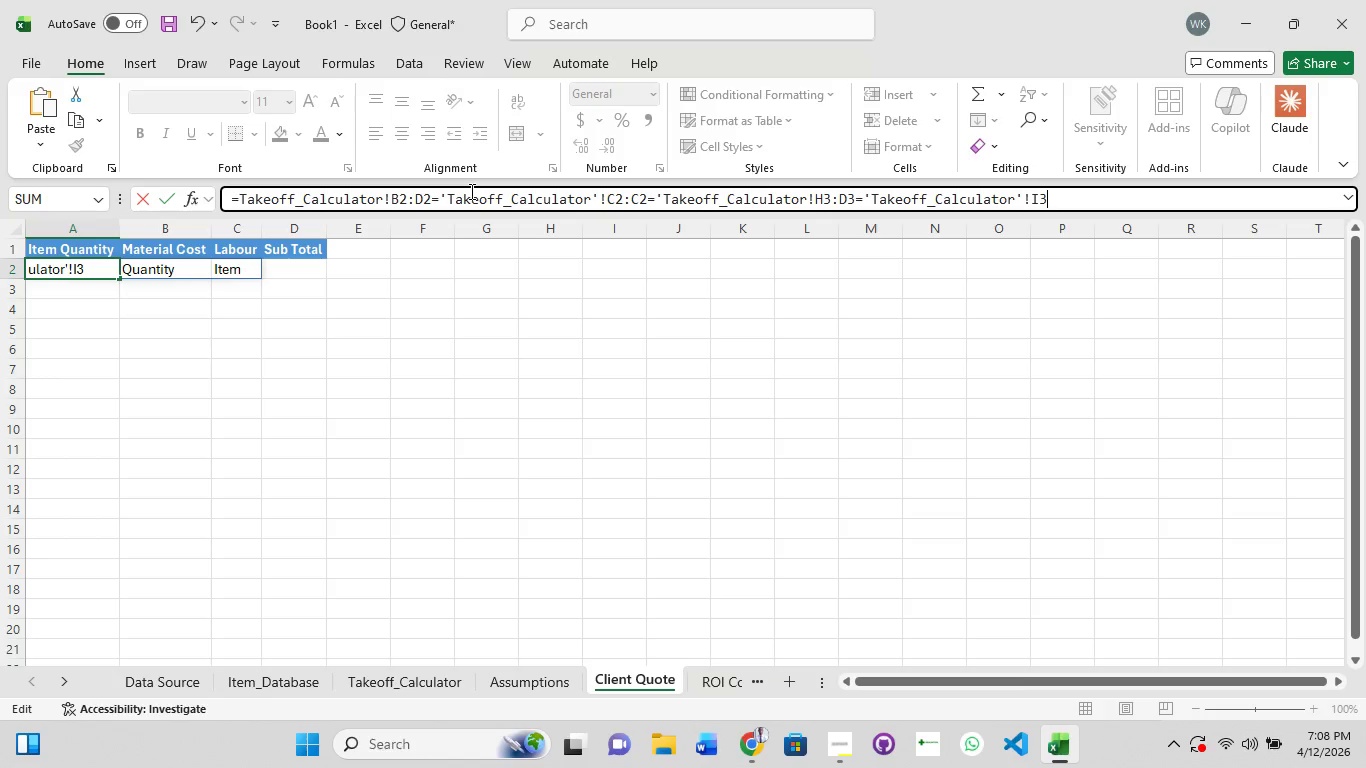 
key(Shift+ShiftRight)
 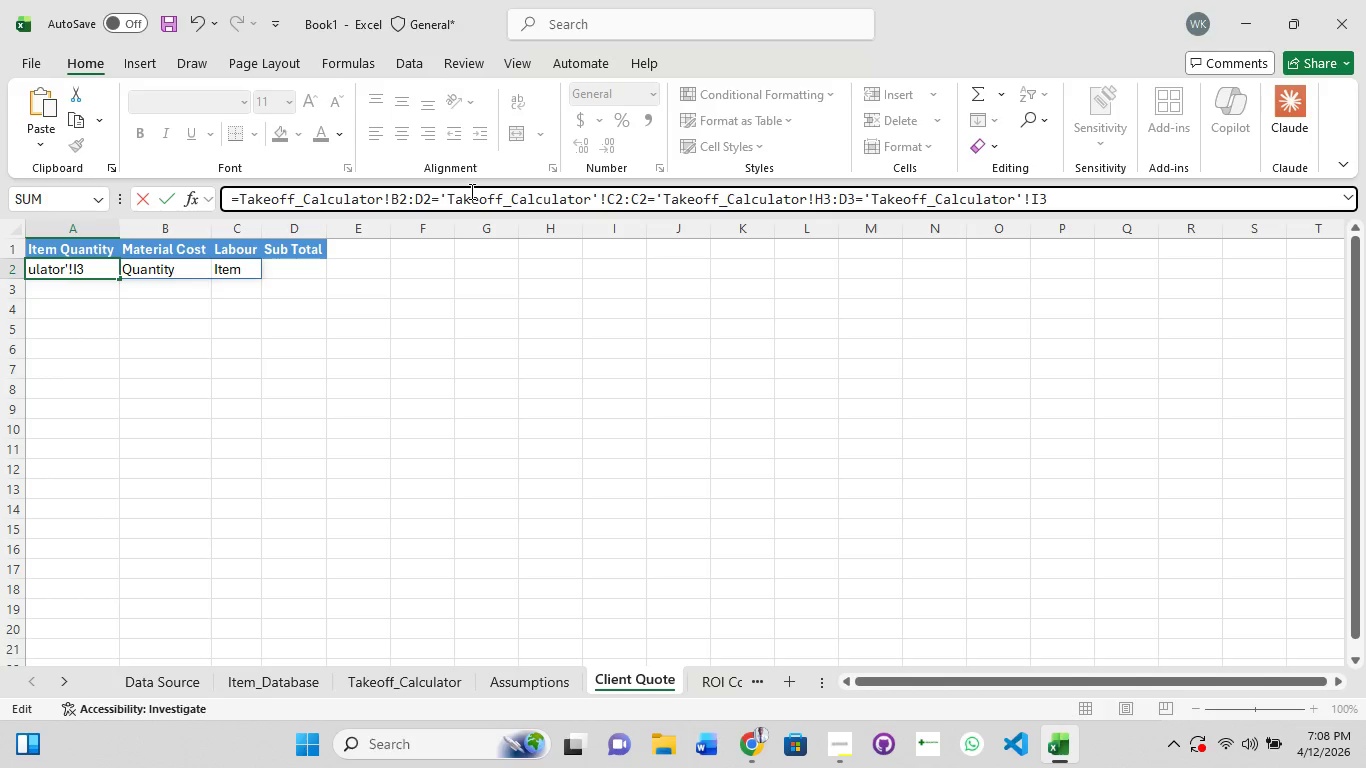 
hold_key(key=ShiftRight, duration=0.66)
 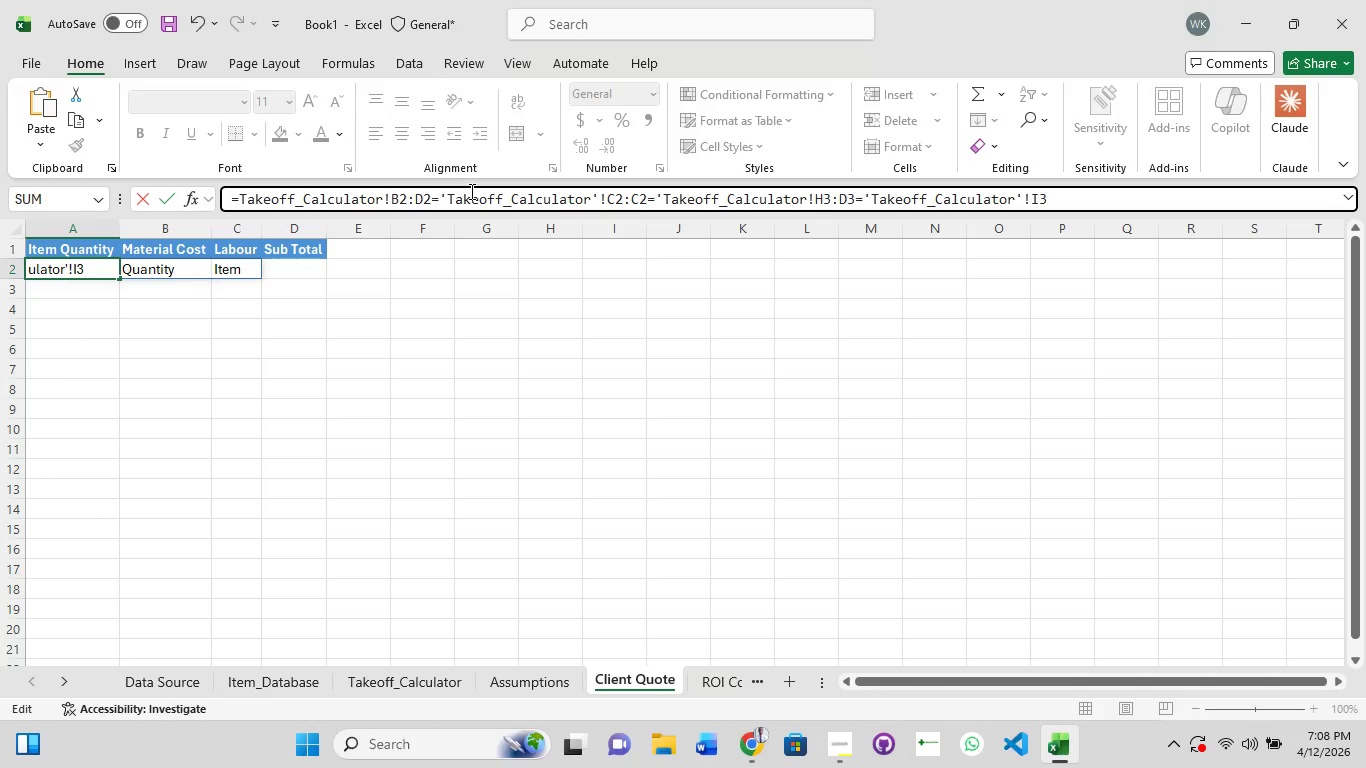 
key(Shift+Semicolon)
 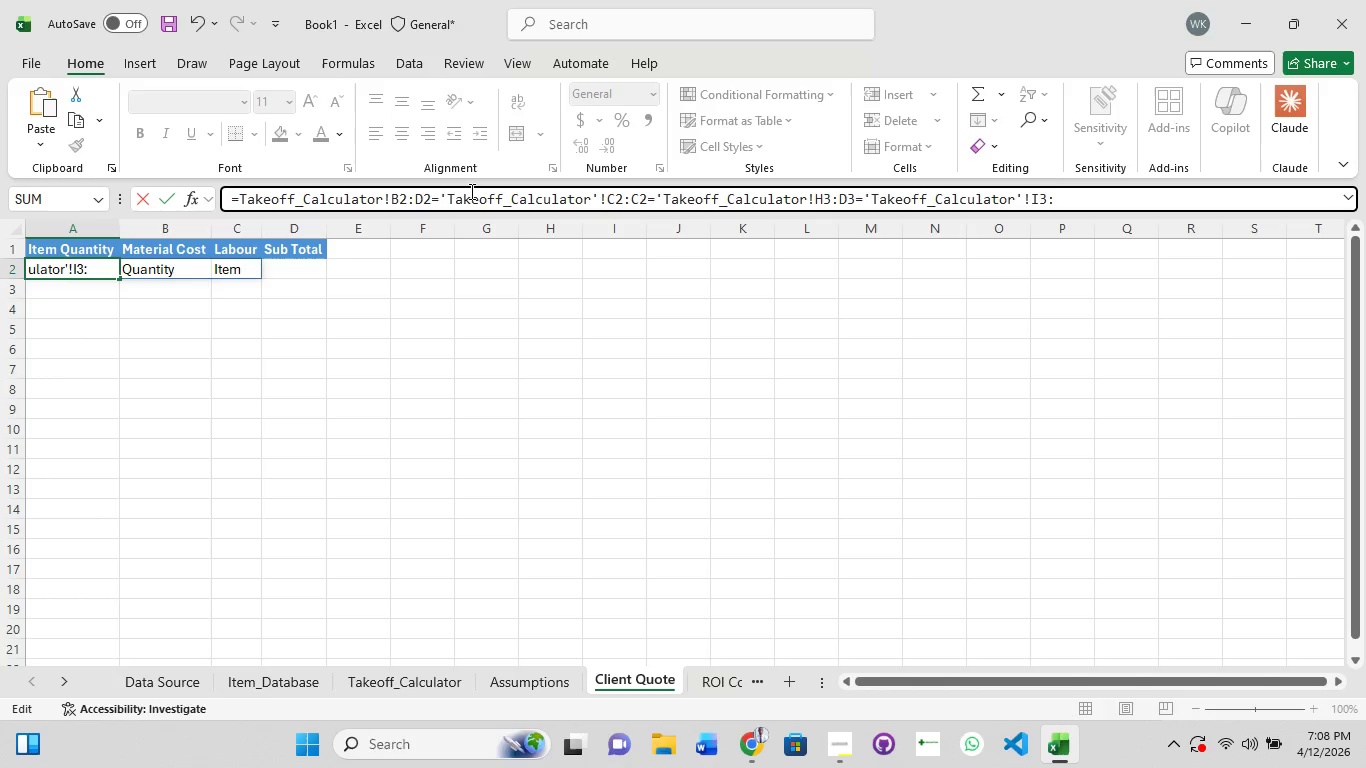 
hold_key(key=ShiftRight, duration=1.5)
 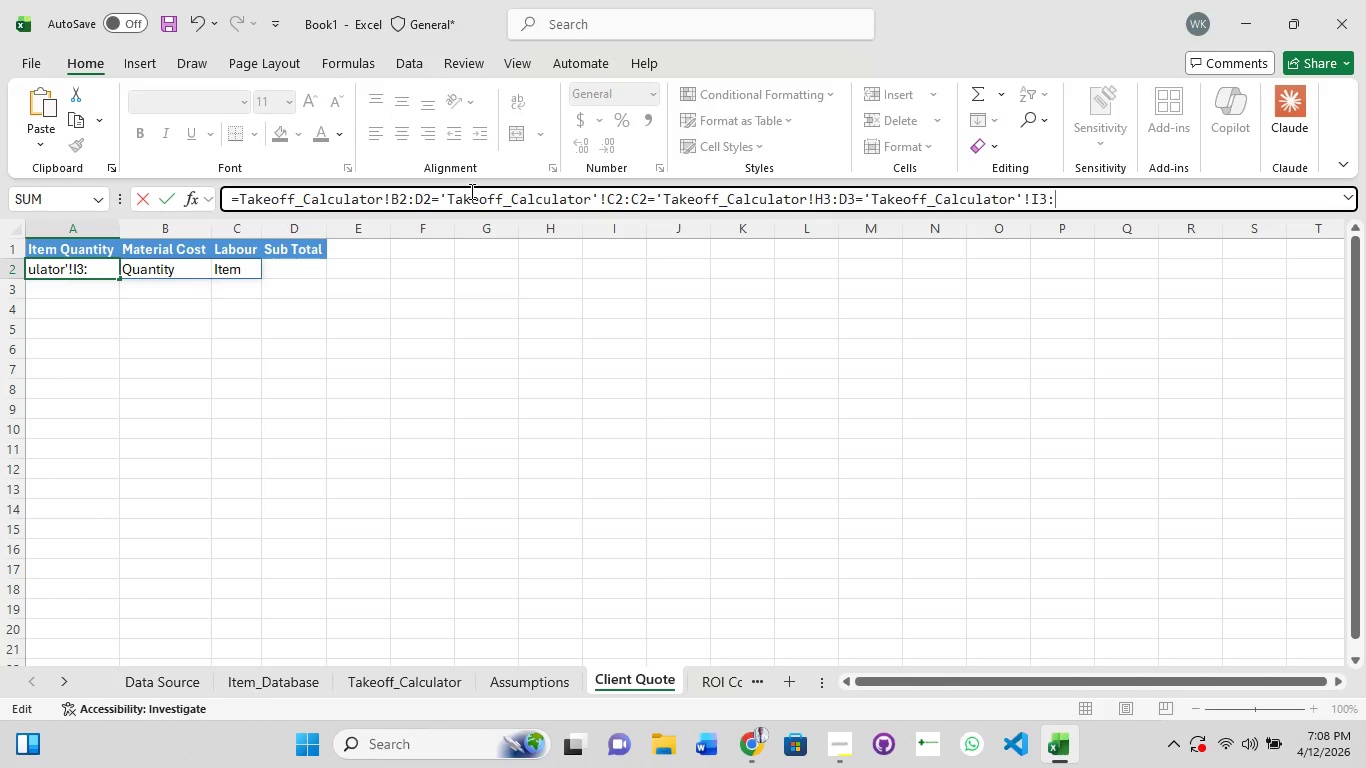 
hold_key(key=ShiftRight, duration=1.5)
 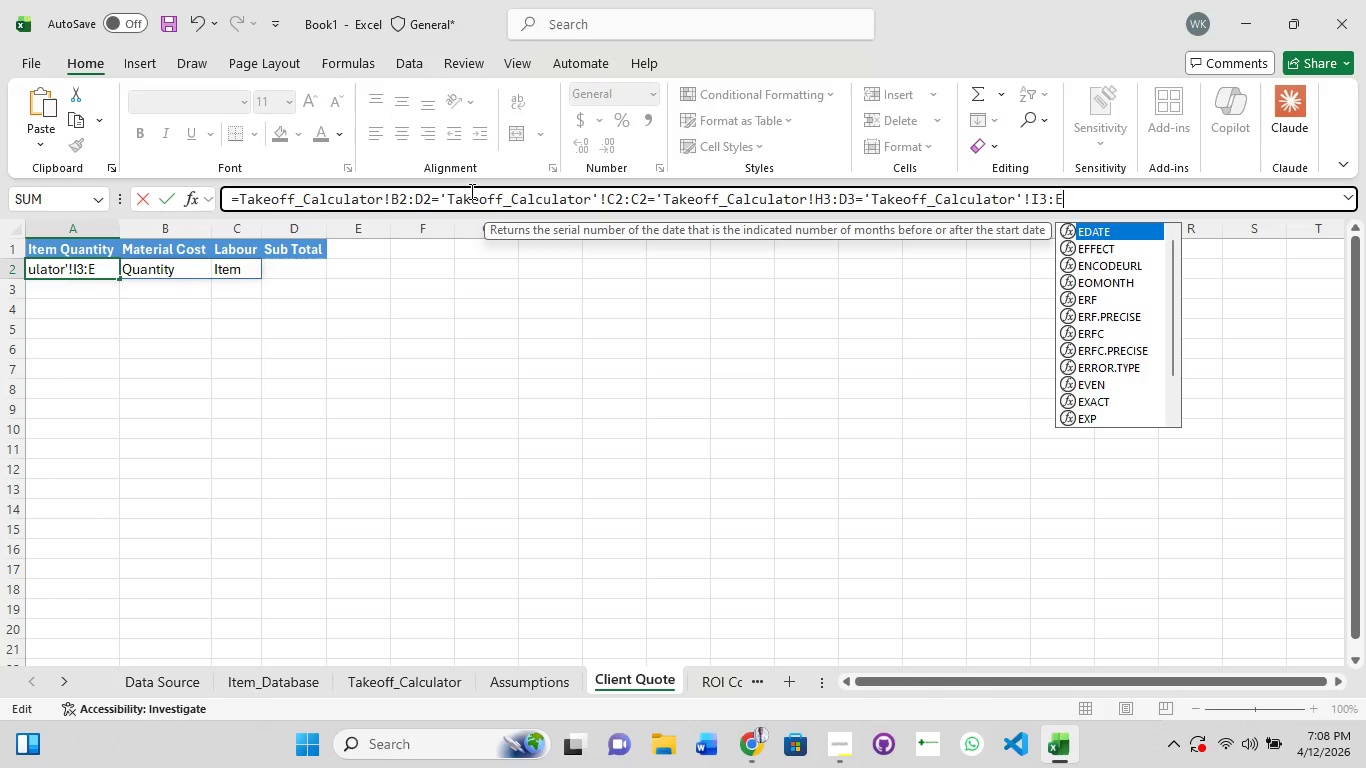 
type(E2)
 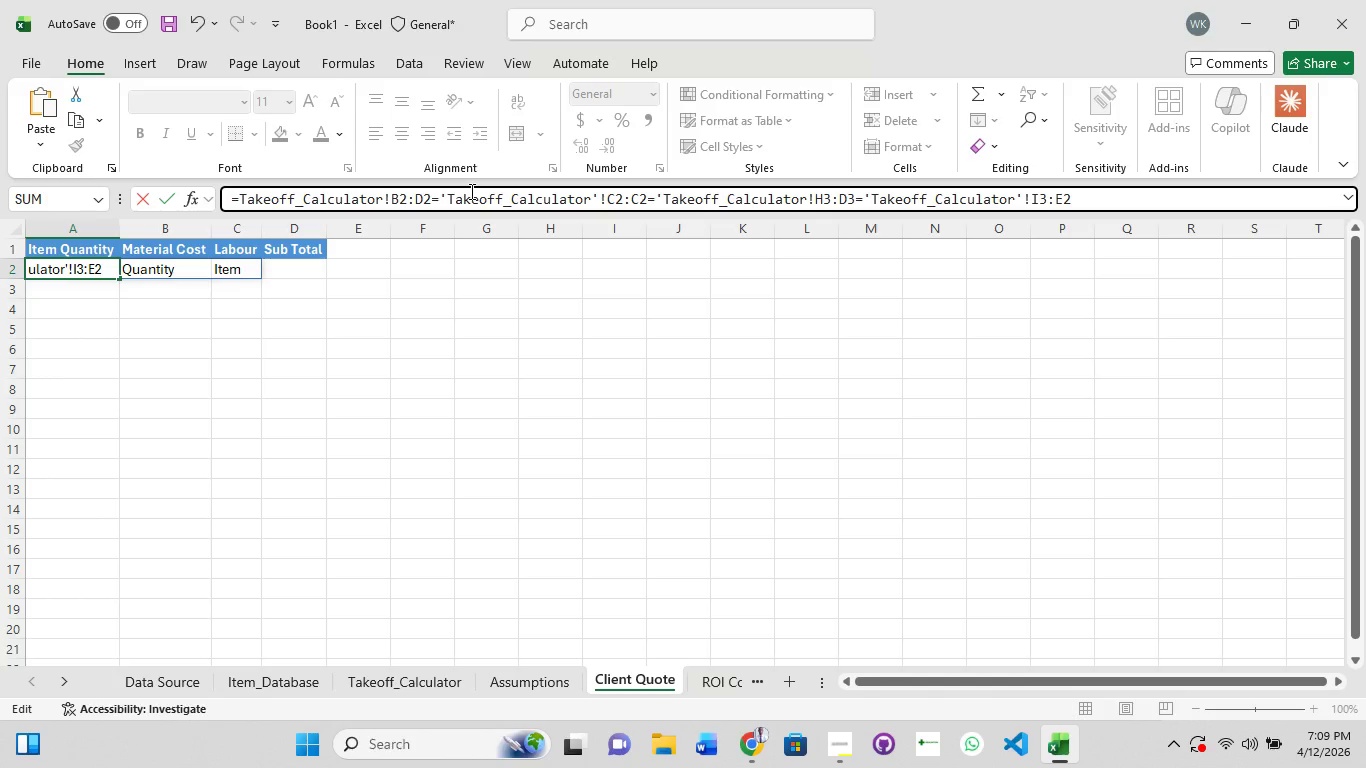 
wait(5.05)
 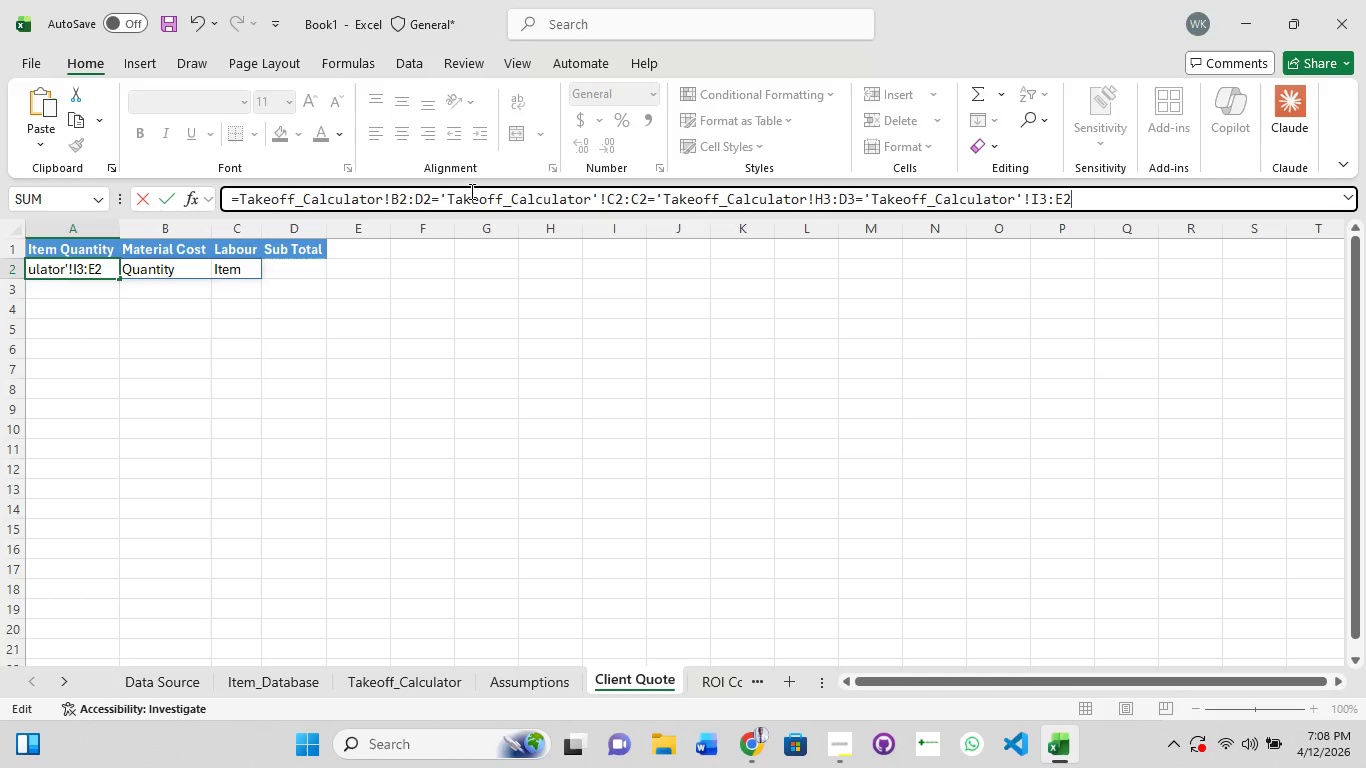 
key(Equal)
 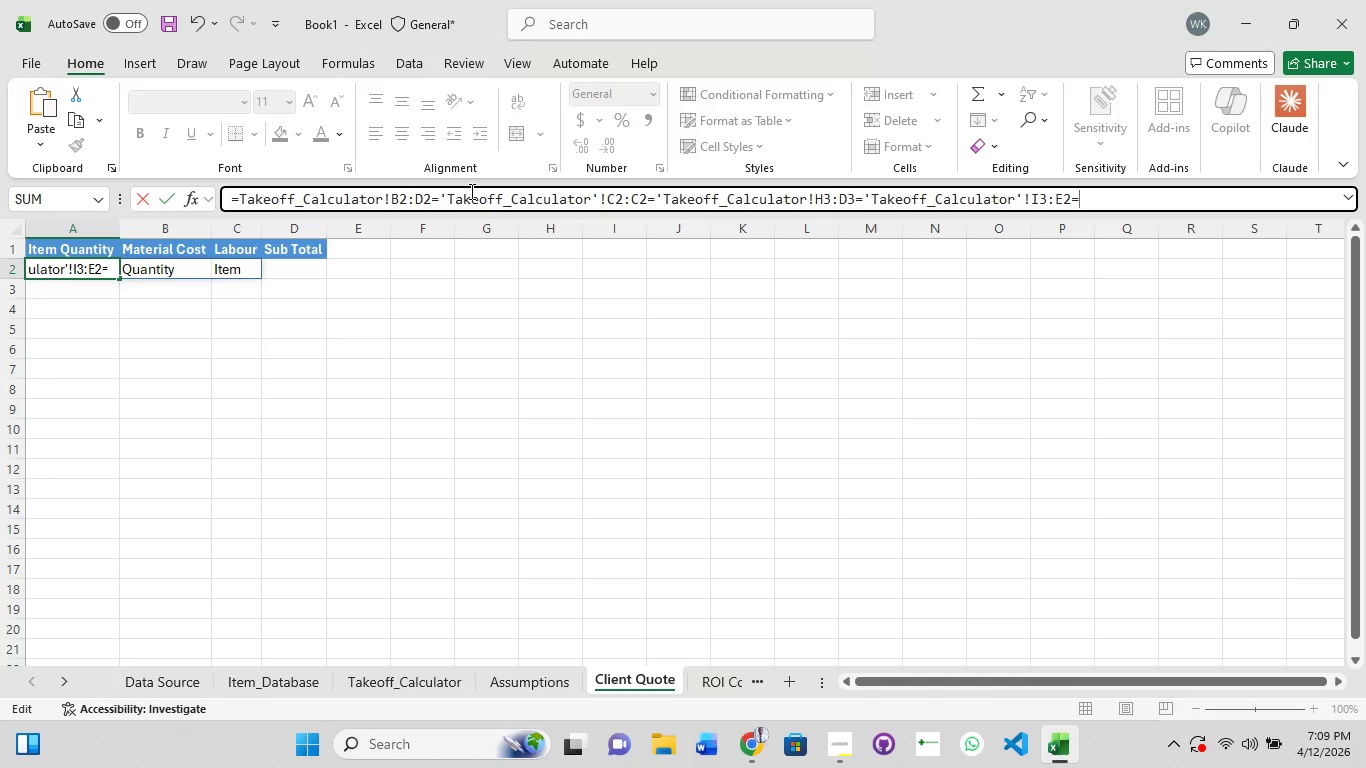 
key(Shift+C)
 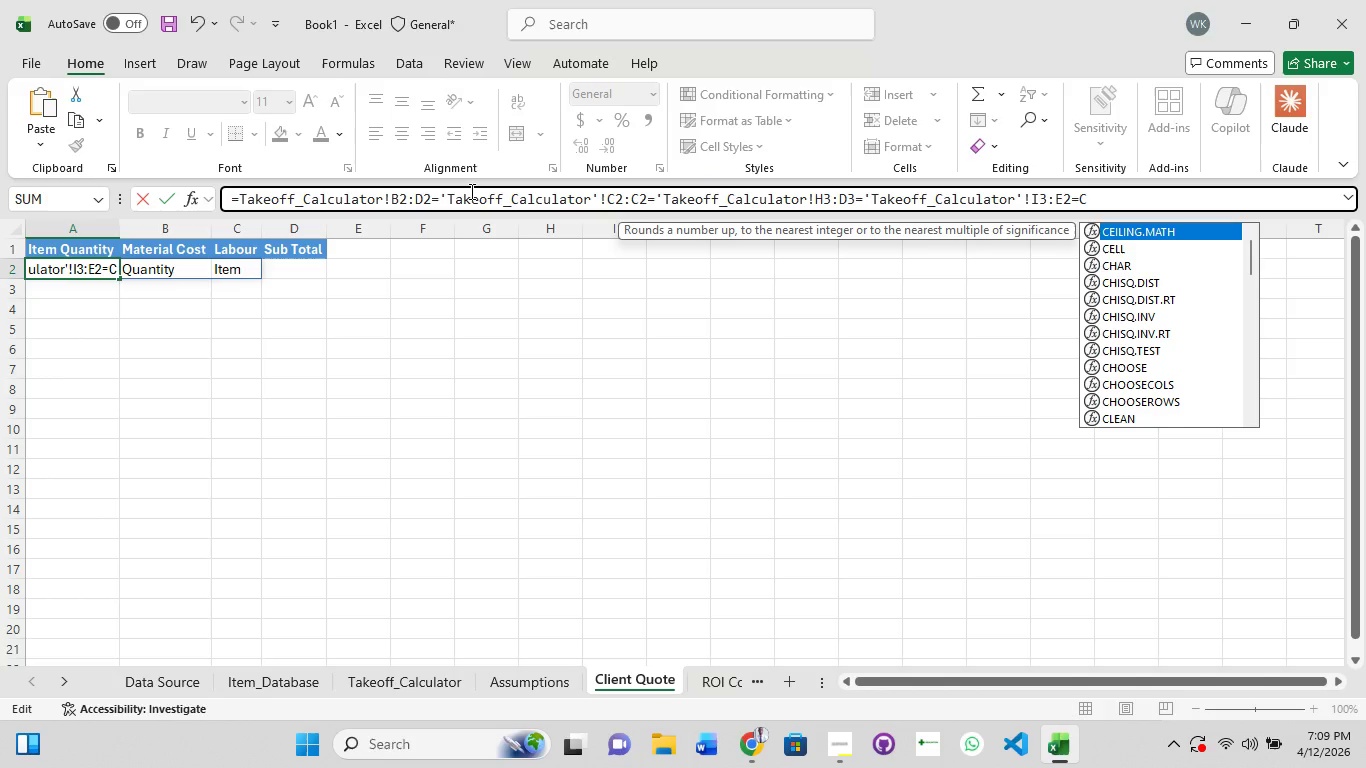 
hold_key(key=ShiftRight, duration=1.5)
 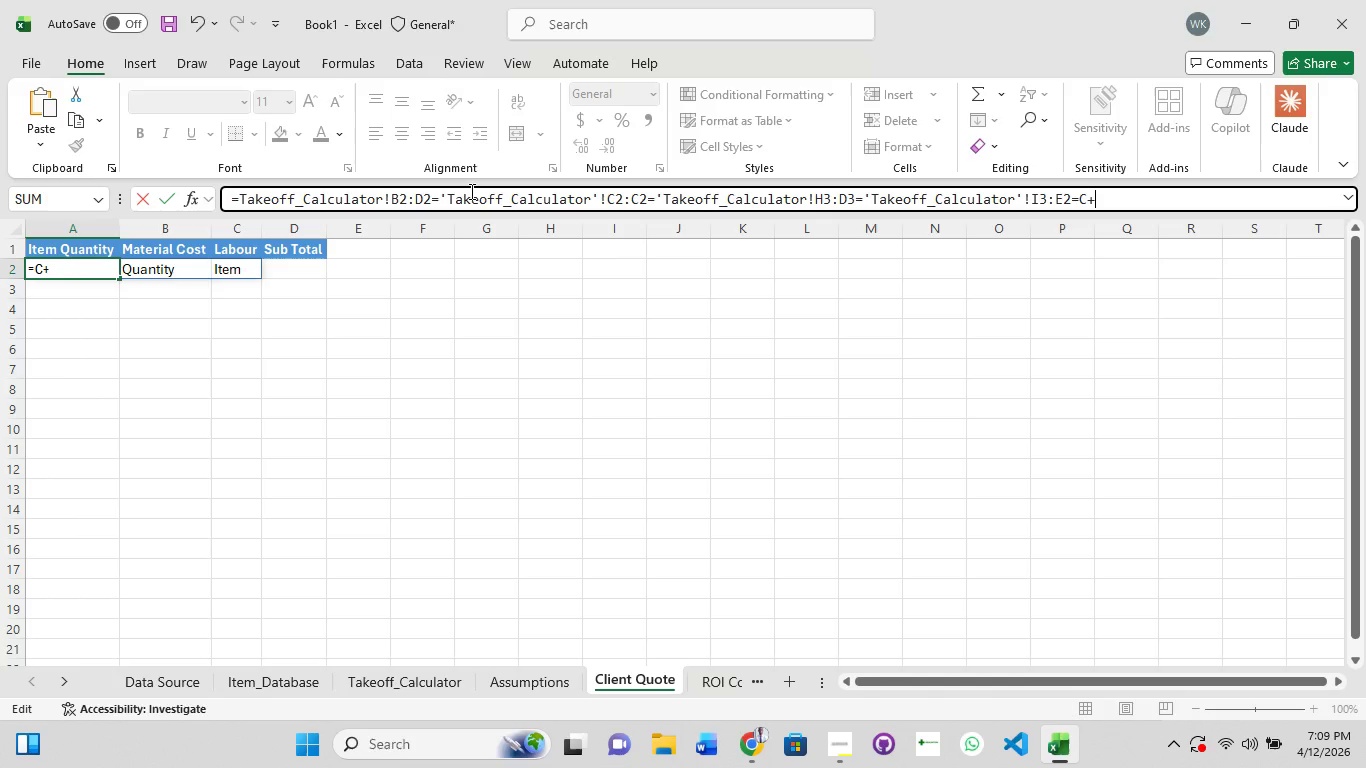 
type(+@)
key(Backspace)
type(2)
key(Backspace)
key(Backspace)
type(3+D3)
 